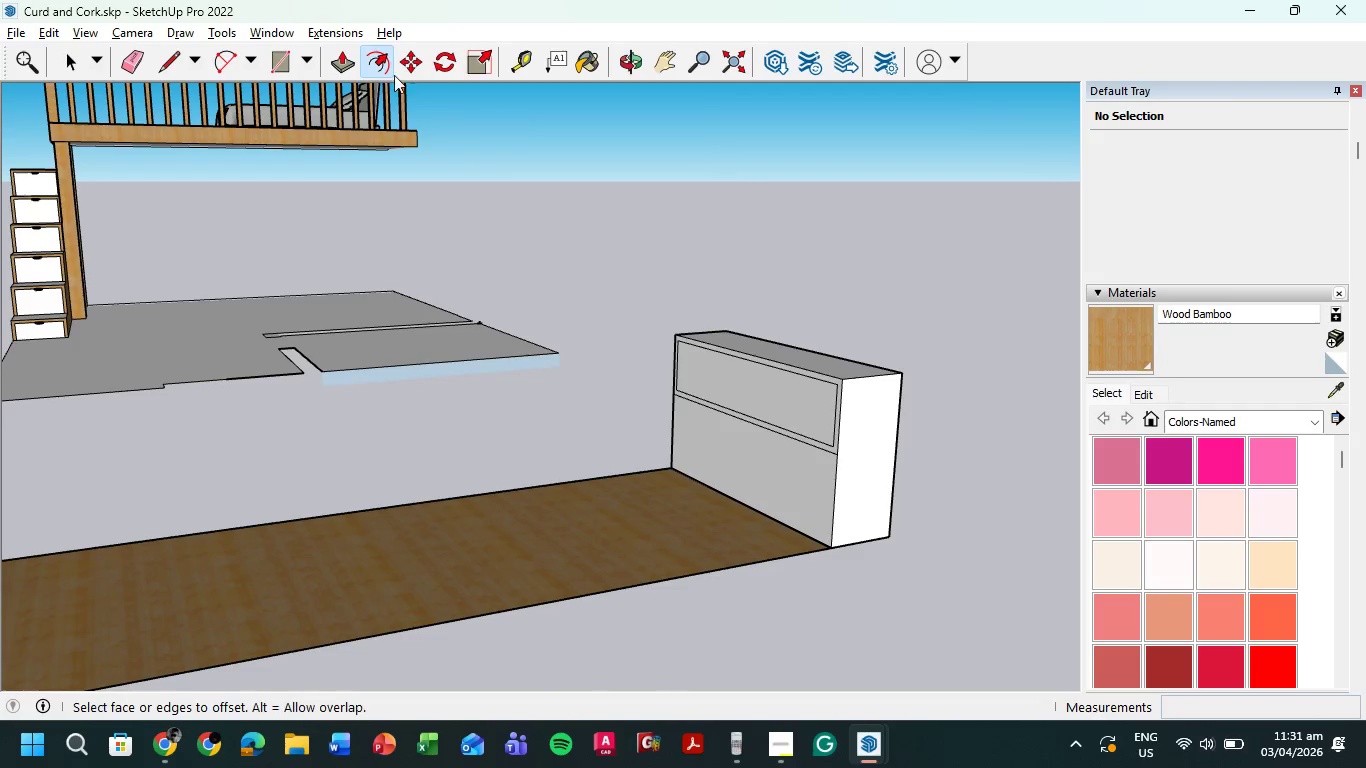 
left_click([357, 58])
 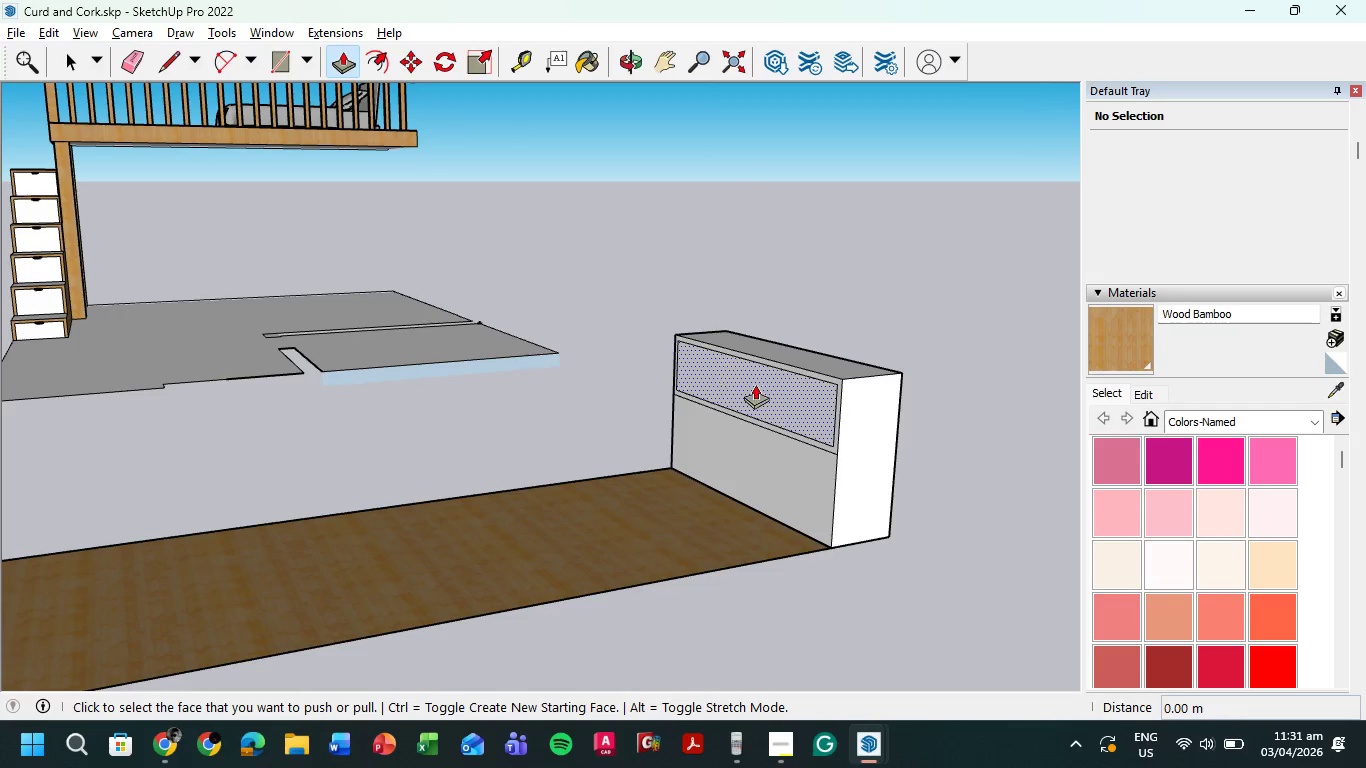 
left_click([760, 386])
 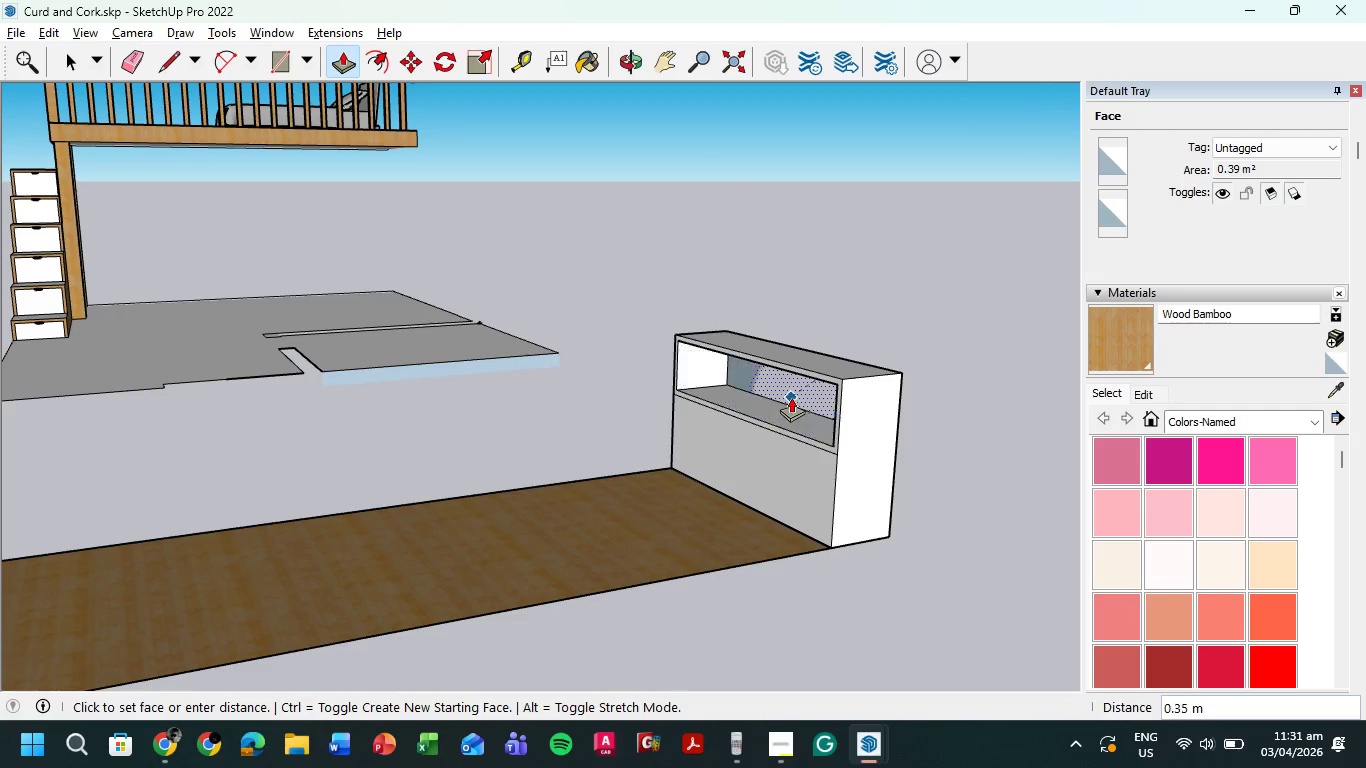 
scroll: coordinate [814, 366], scroll_direction: up, amount: 5.0
 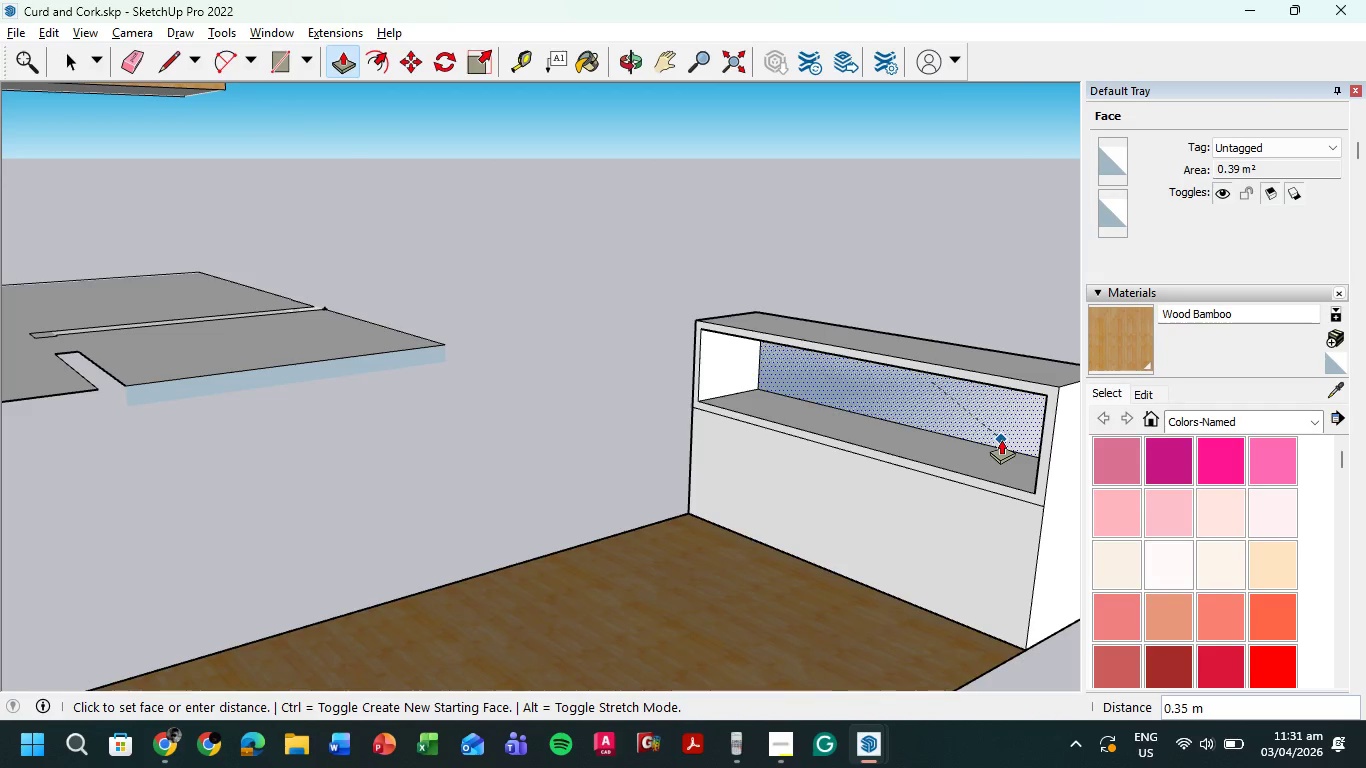 
left_click([1010, 435])
 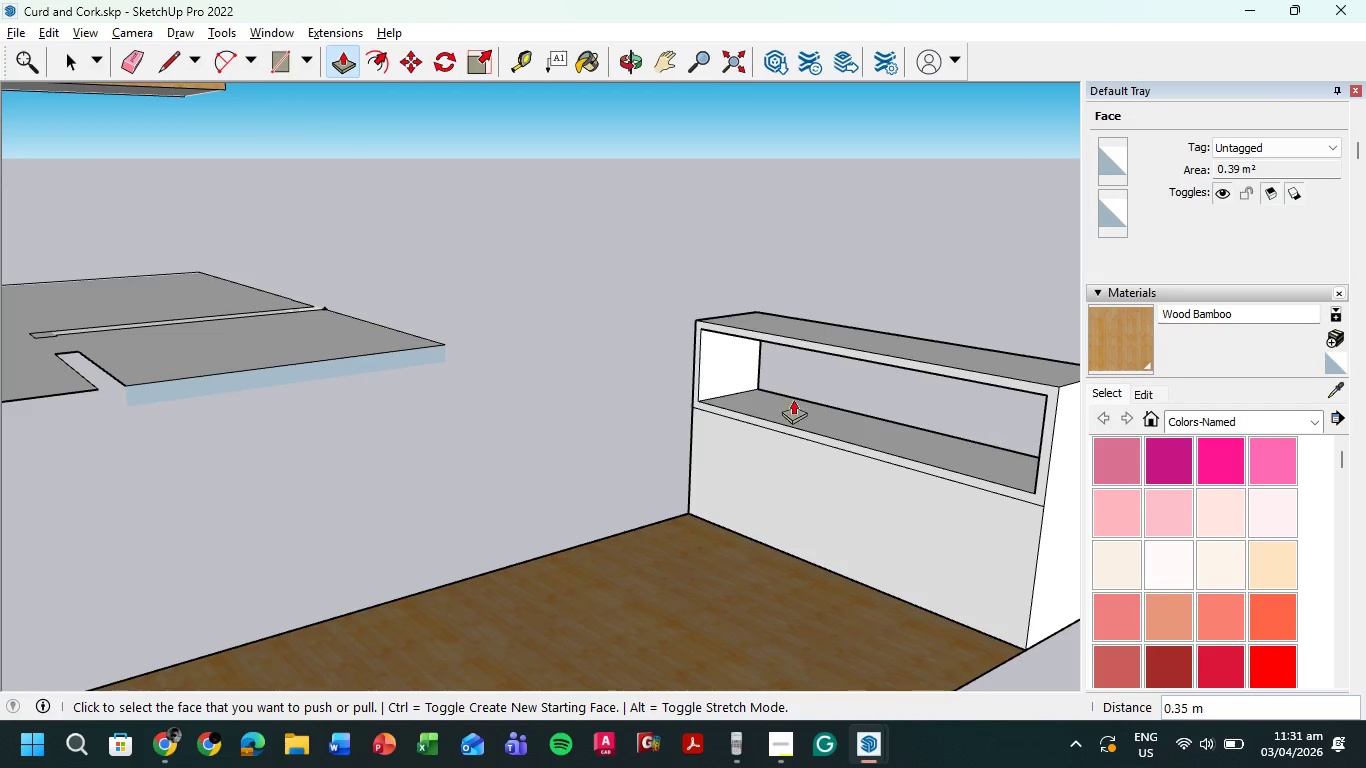 
scroll: coordinate [744, 401], scroll_direction: down, amount: 3.0
 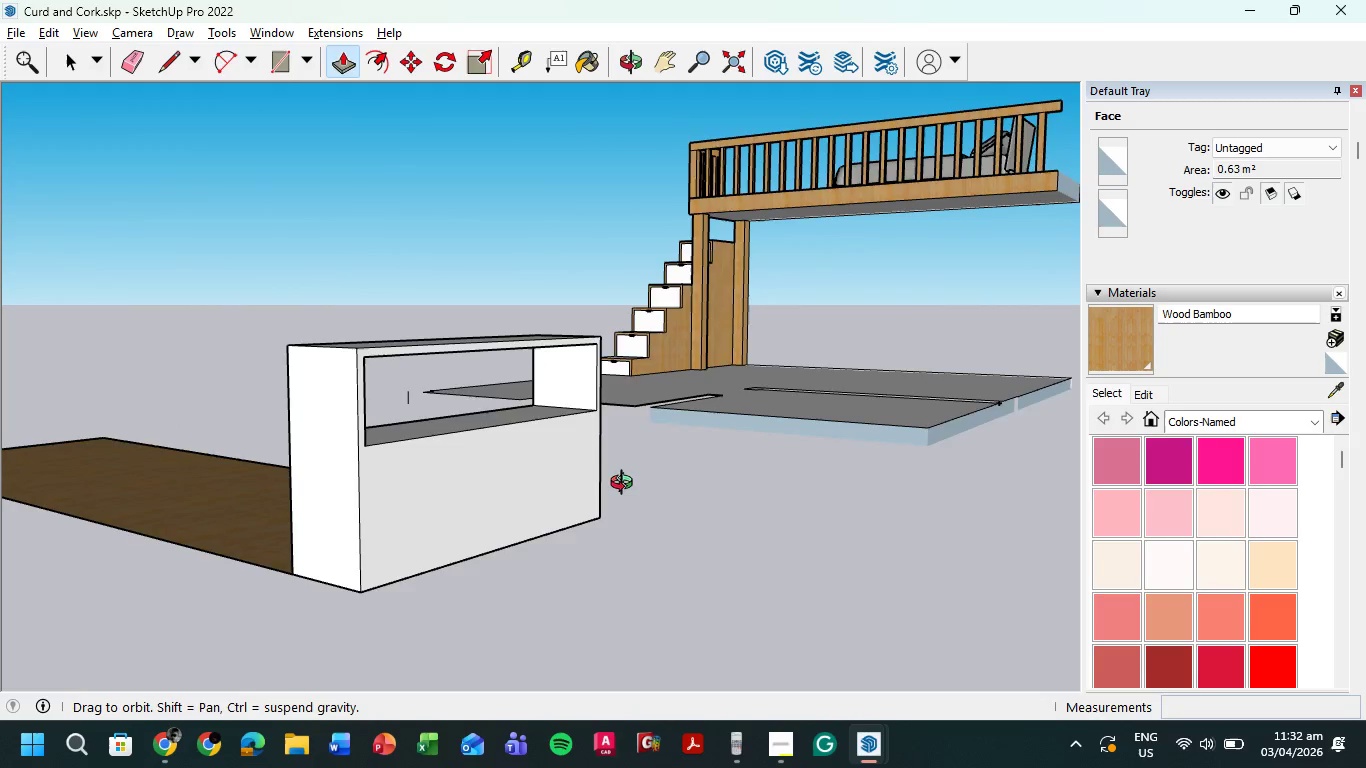 
scroll: coordinate [577, 510], scroll_direction: up, amount: 1.0
 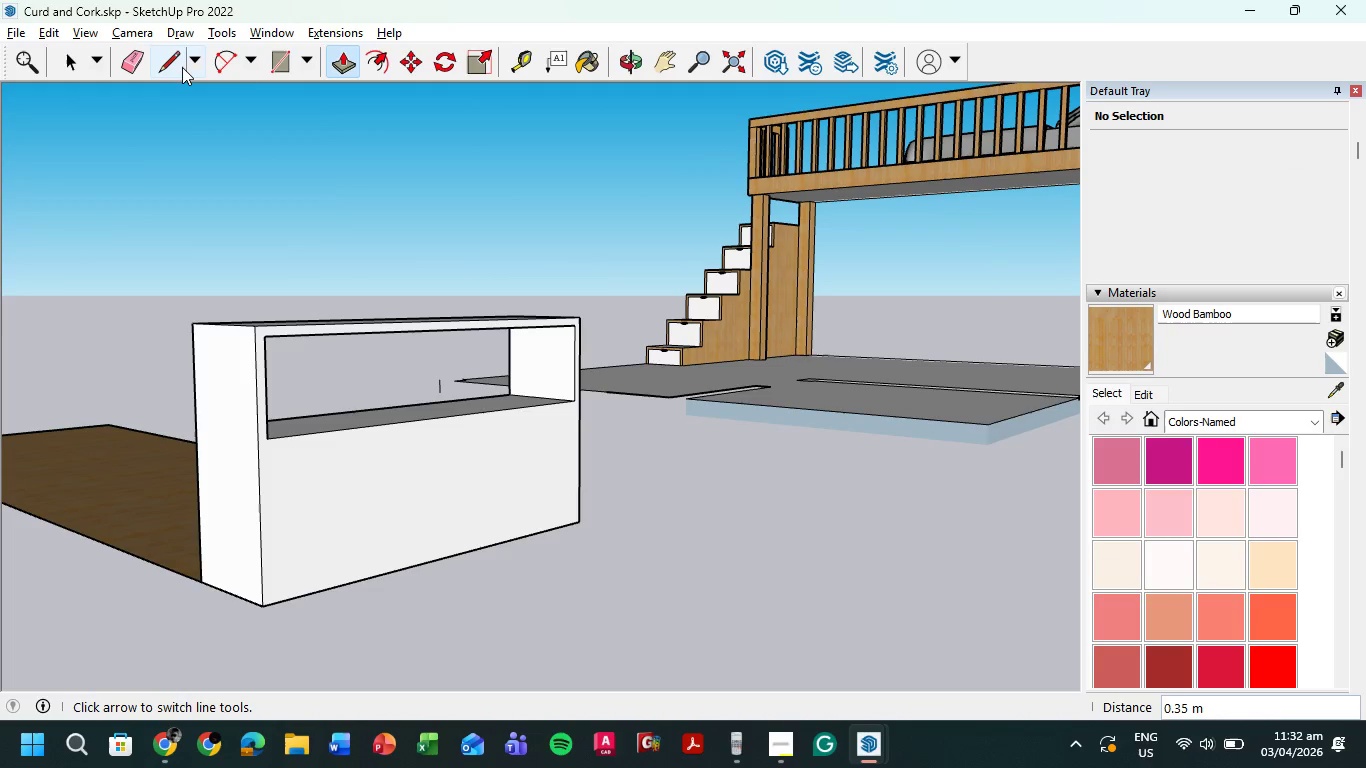 
left_click([172, 63])
 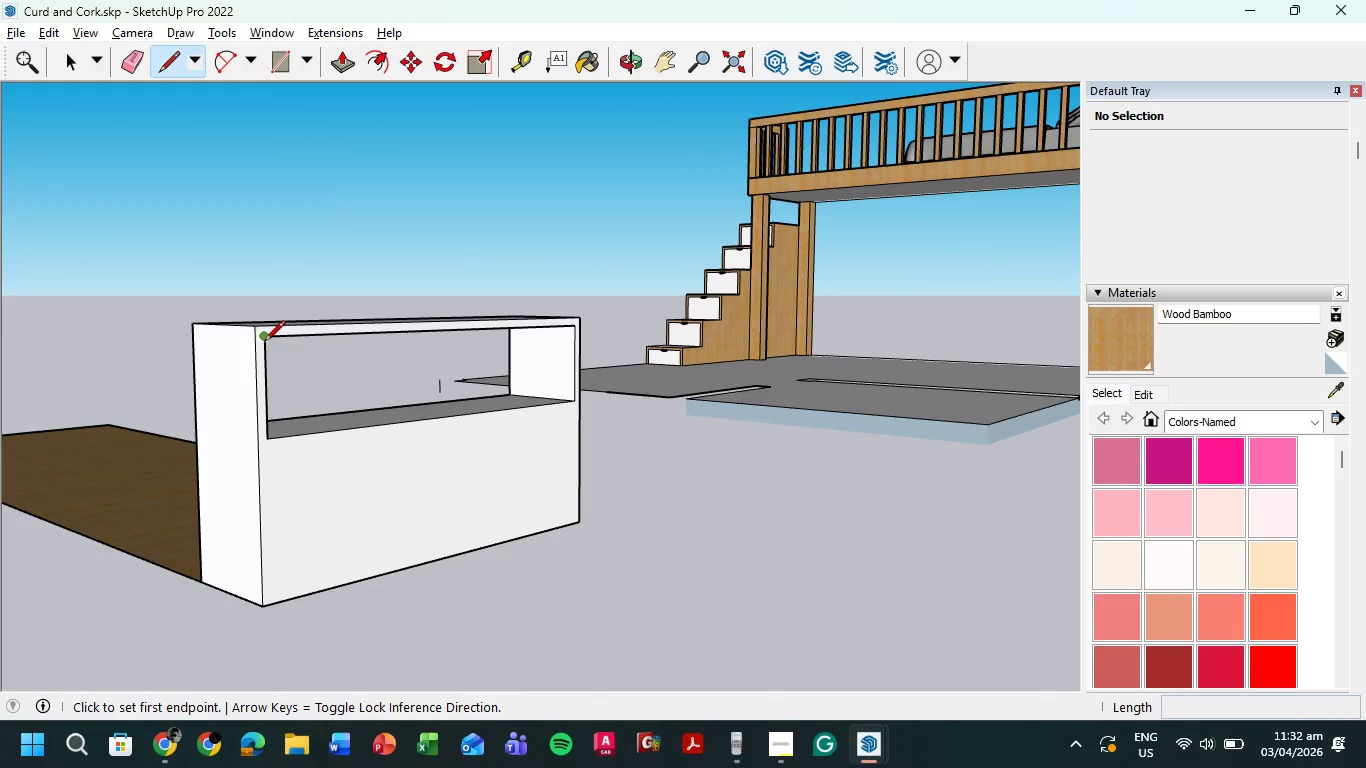 
left_click([264, 340])
 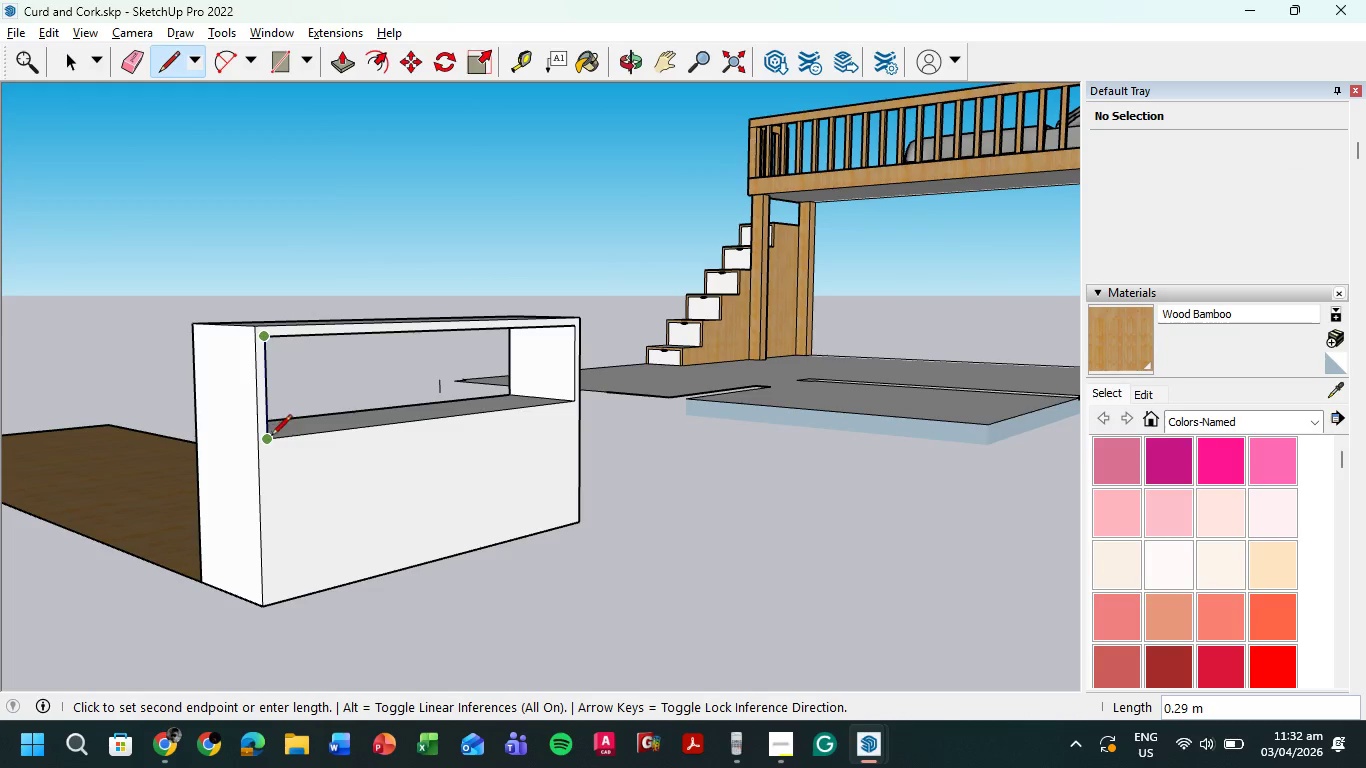 
left_click([267, 441])
 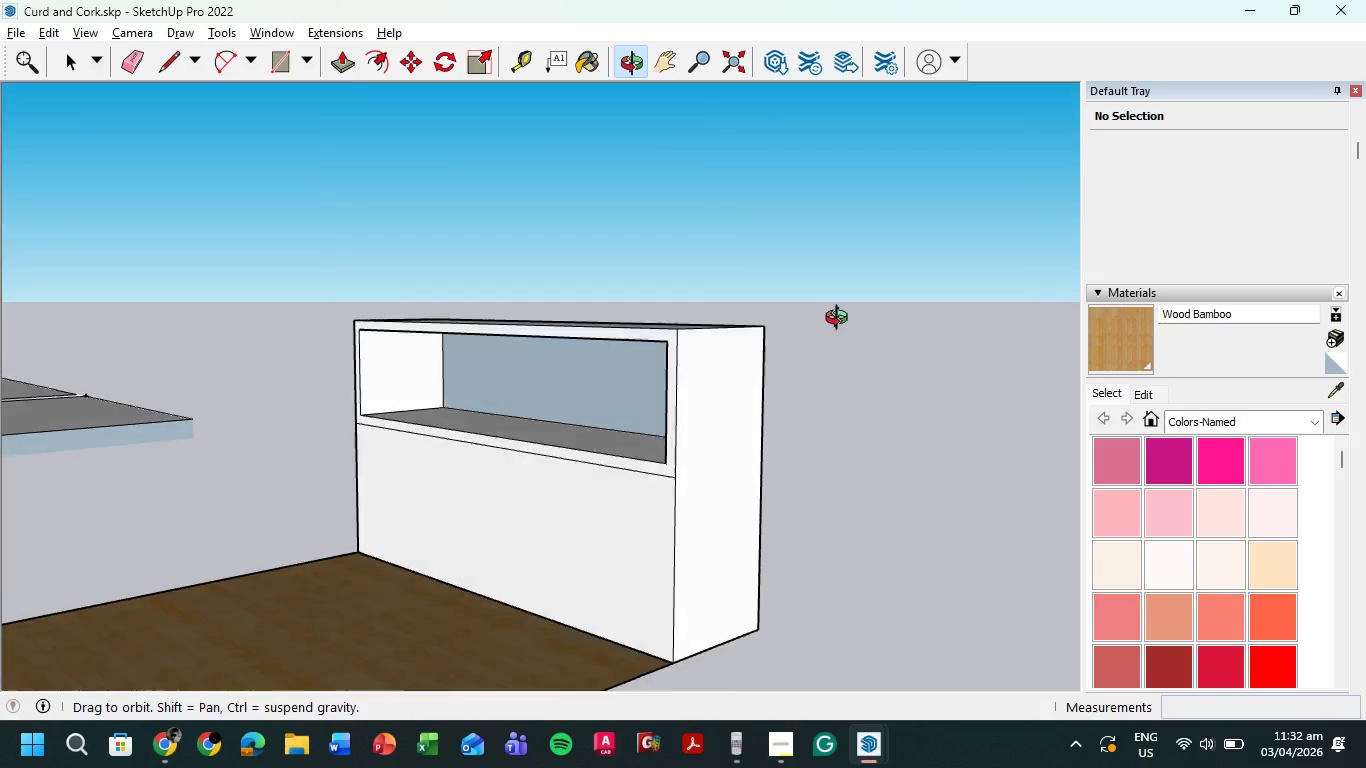 
scroll: coordinate [713, 313], scroll_direction: down, amount: 5.0
 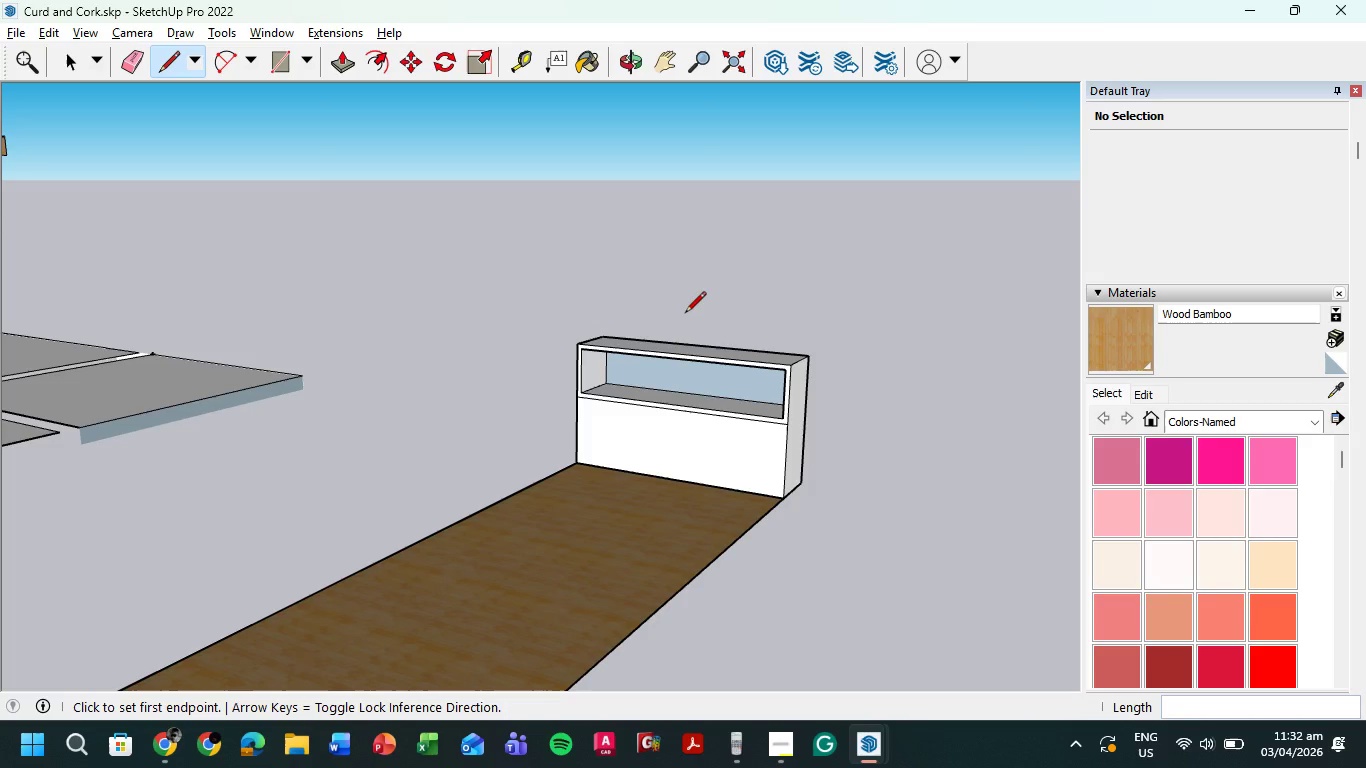 
scroll: coordinate [662, 386], scroll_direction: up, amount: 6.0
 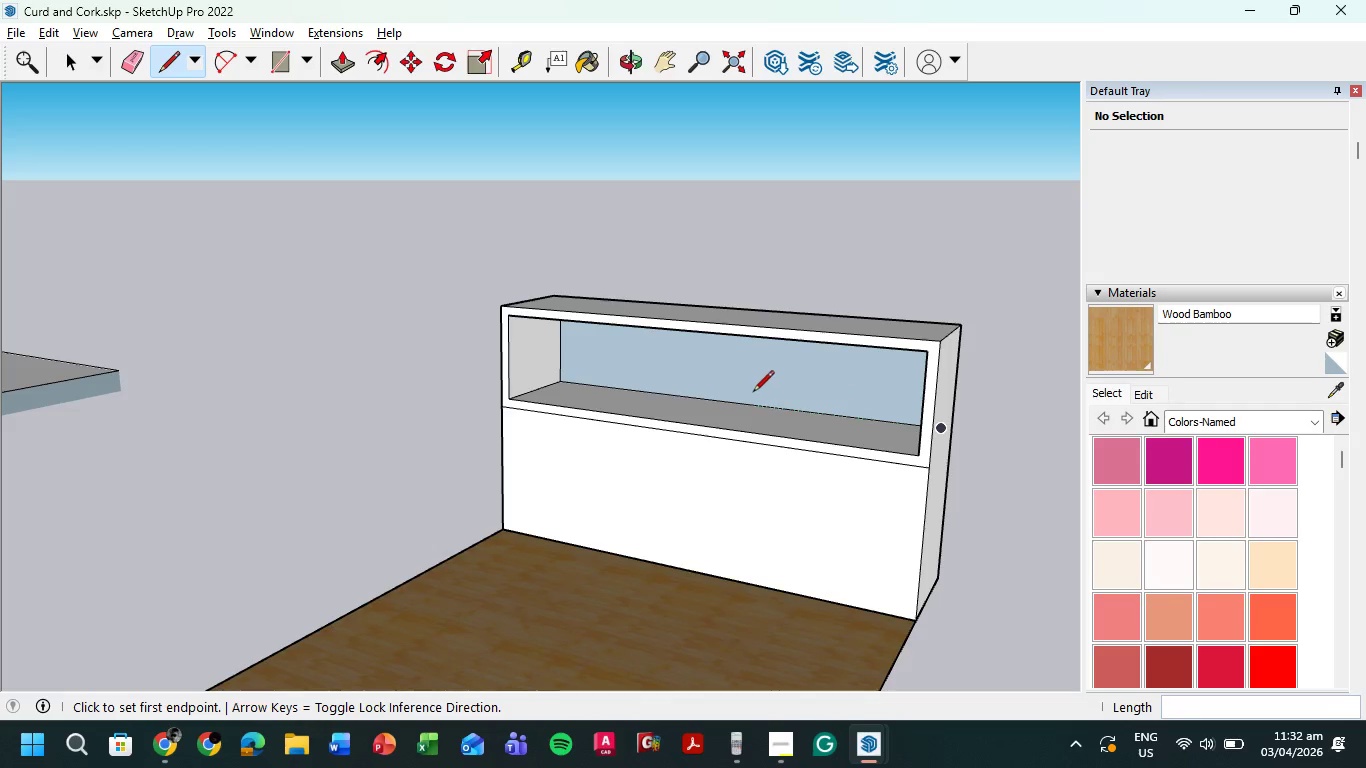 
mouse_move([747, 400])
 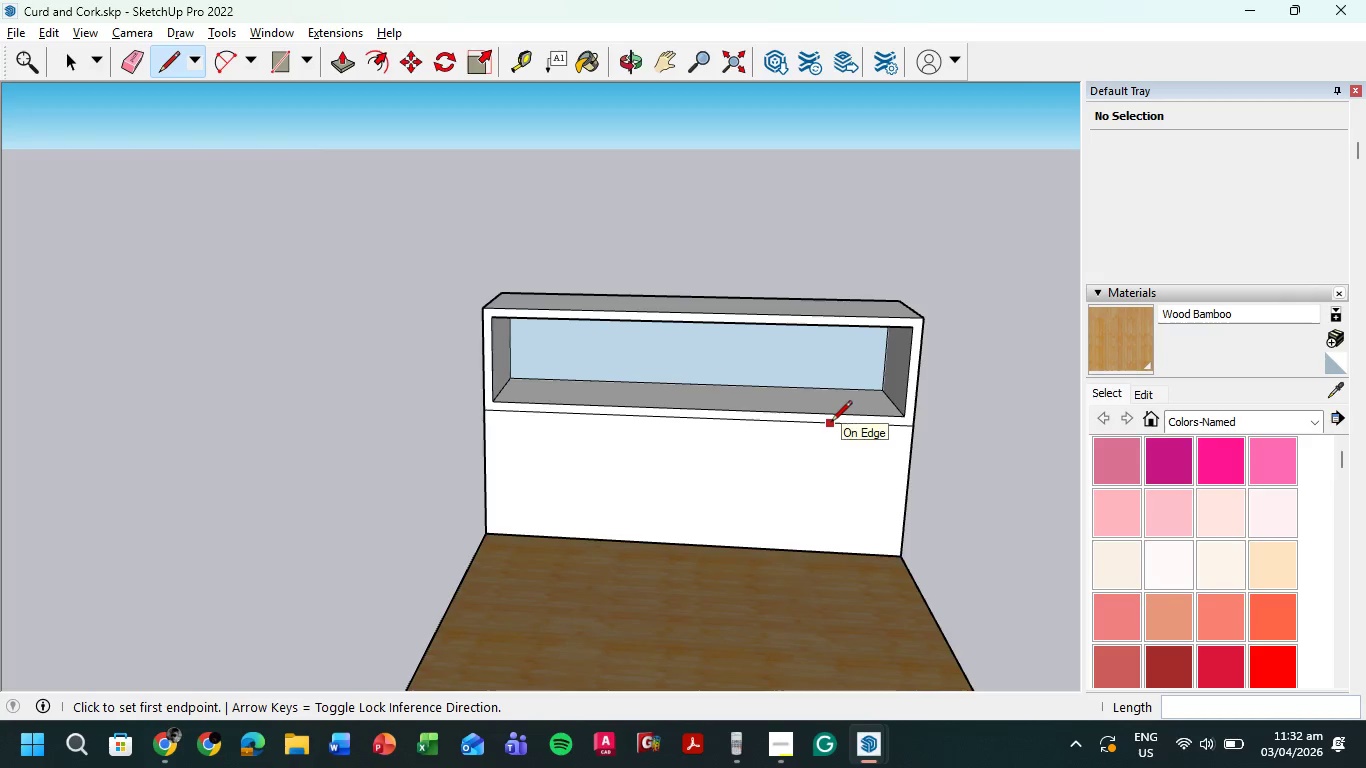 
wait(7.82)
 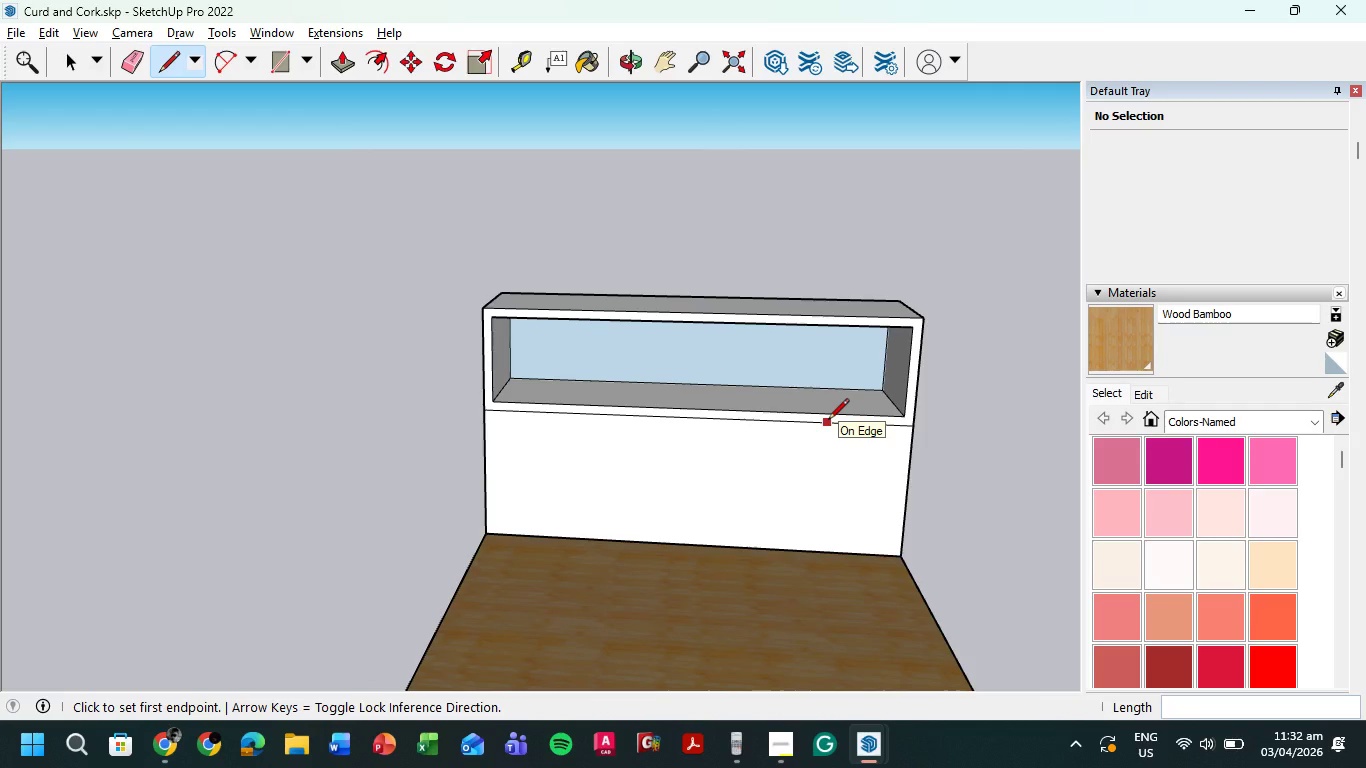 
scroll: coordinate [780, 413], scroll_direction: down, amount: 5.0
 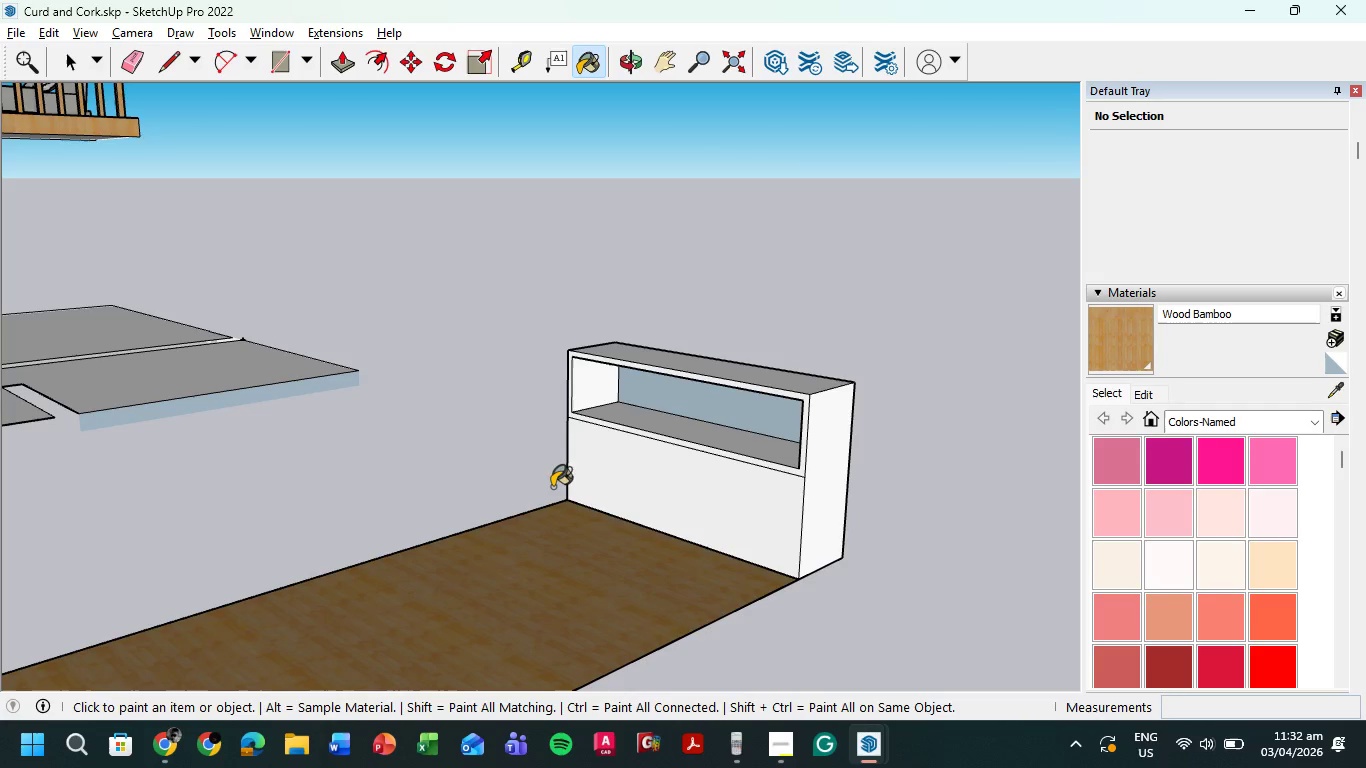 
wait(5.36)
 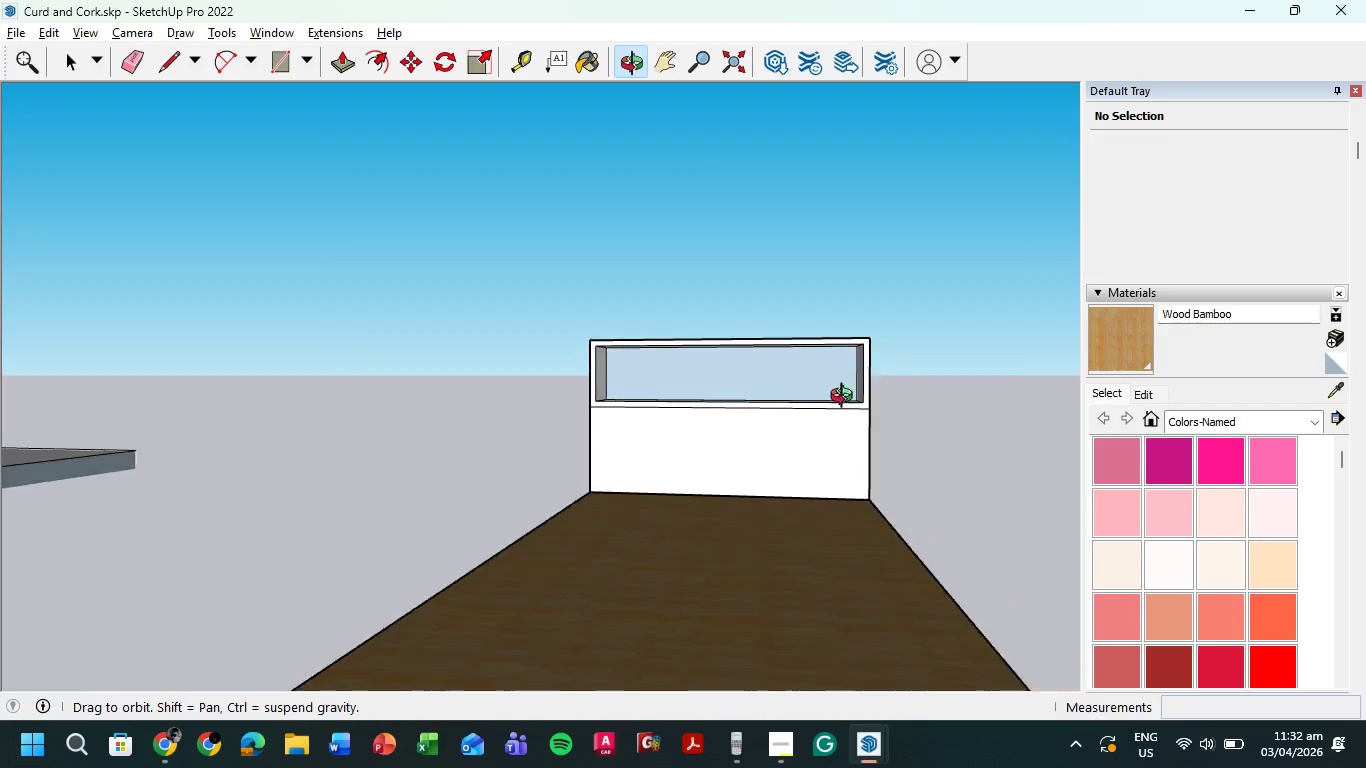 
left_click([77, 63])
 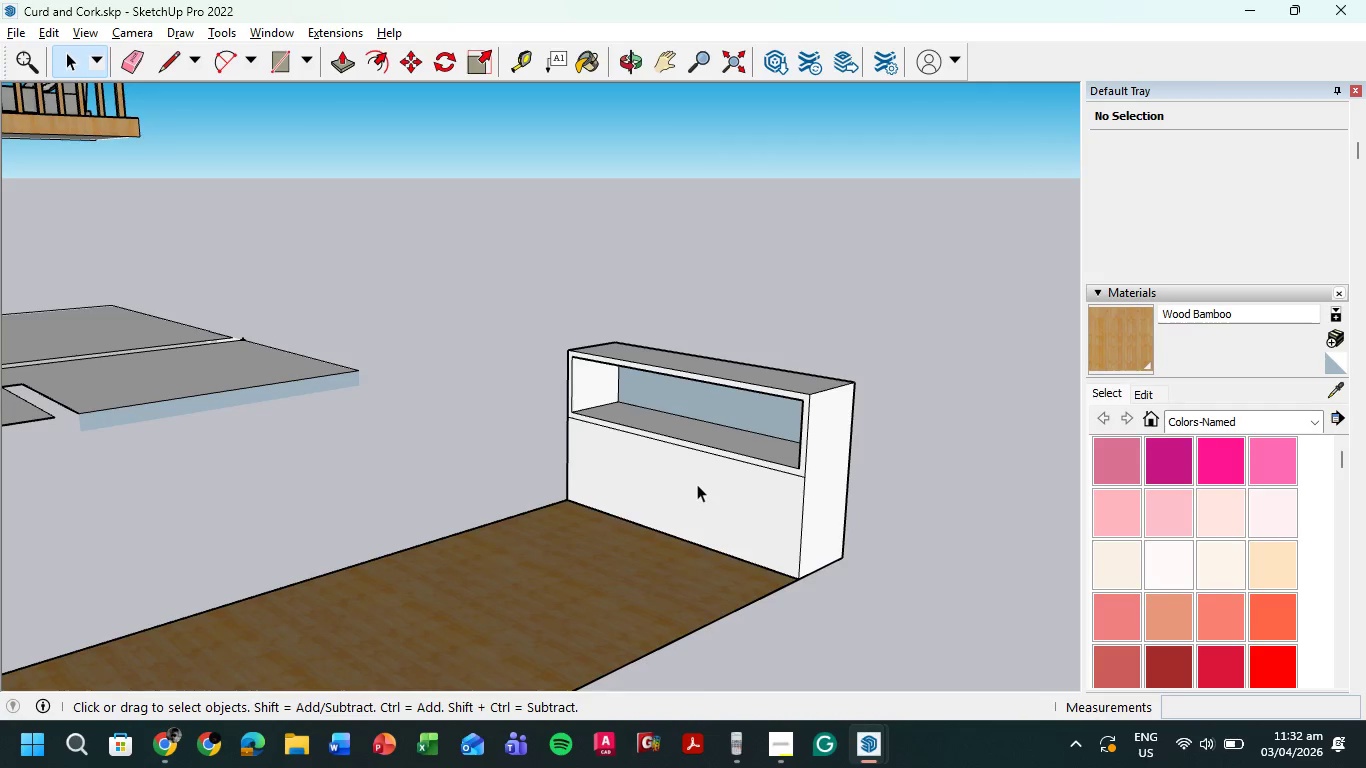 
double_click([697, 484])
 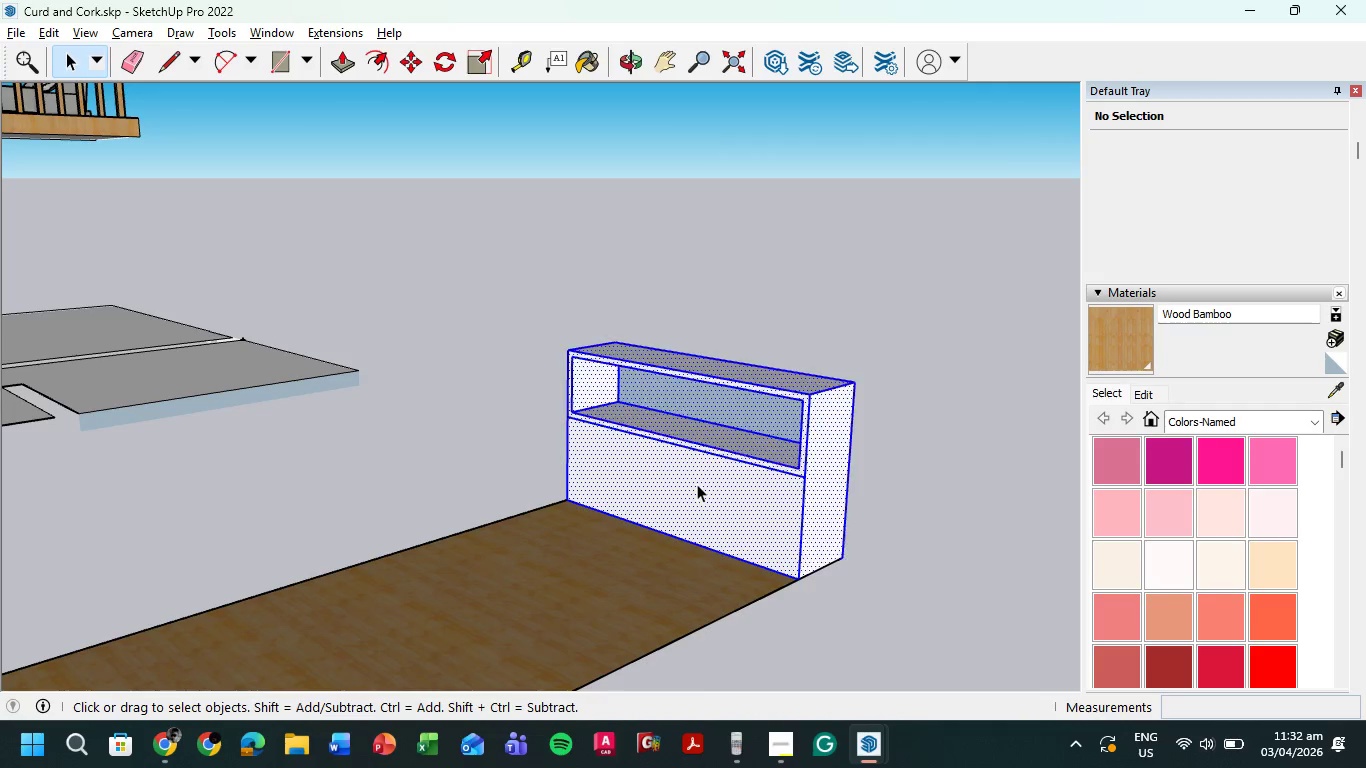 
triple_click([697, 484])
 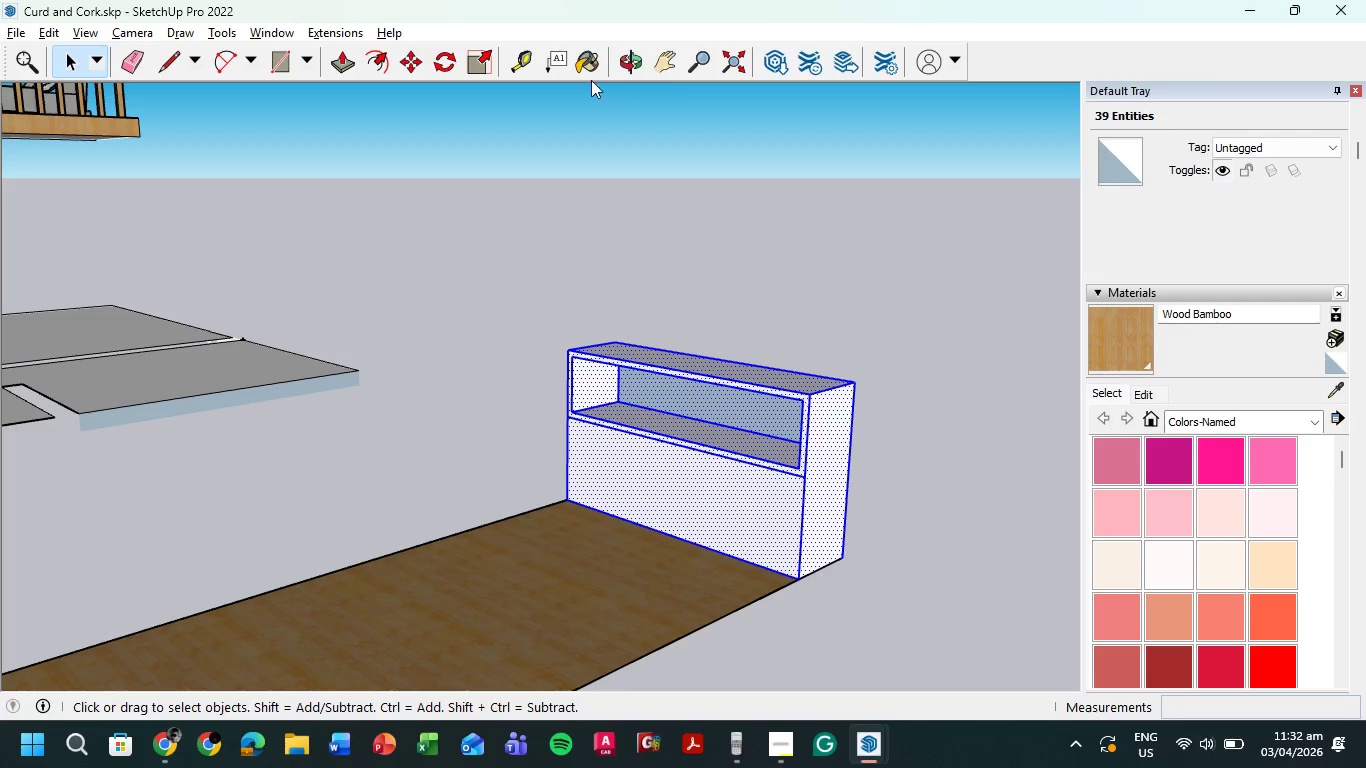 
left_click([595, 50])
 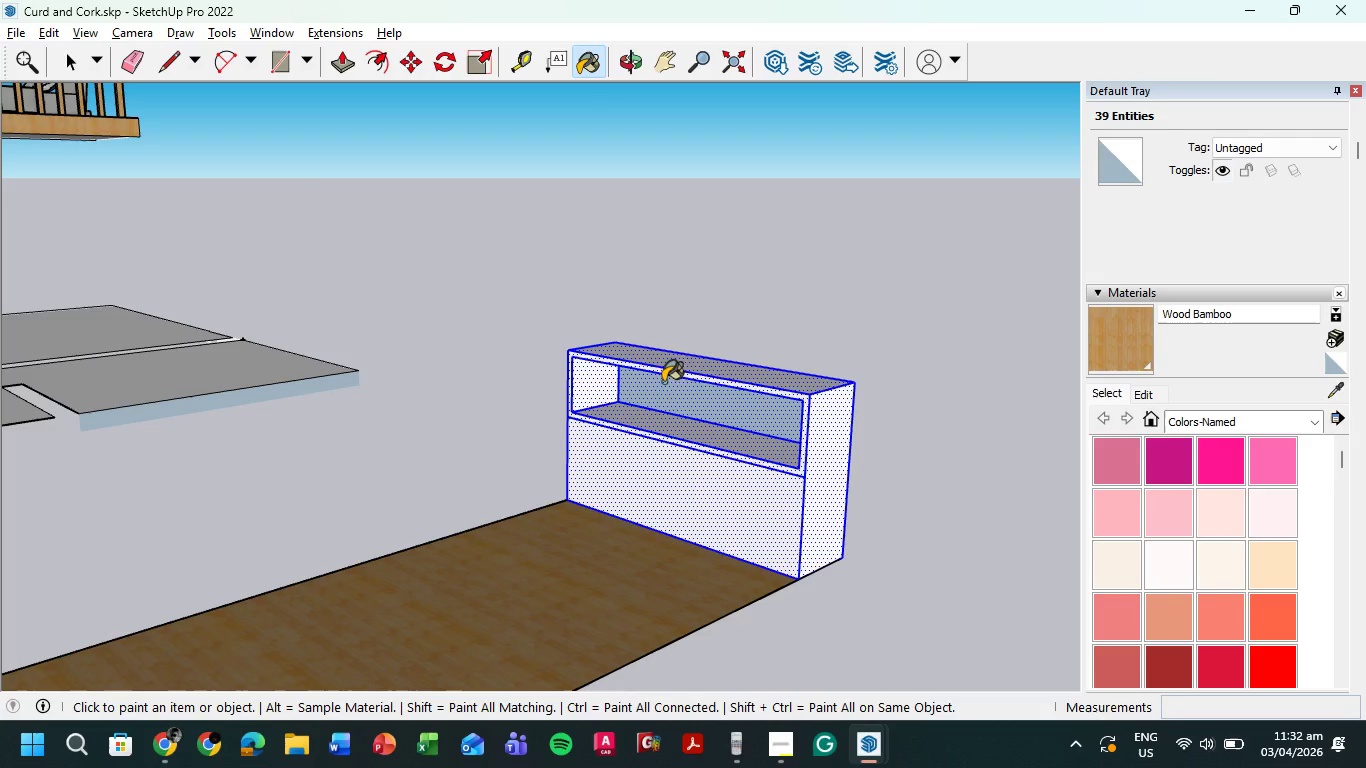 
left_click([668, 388])
 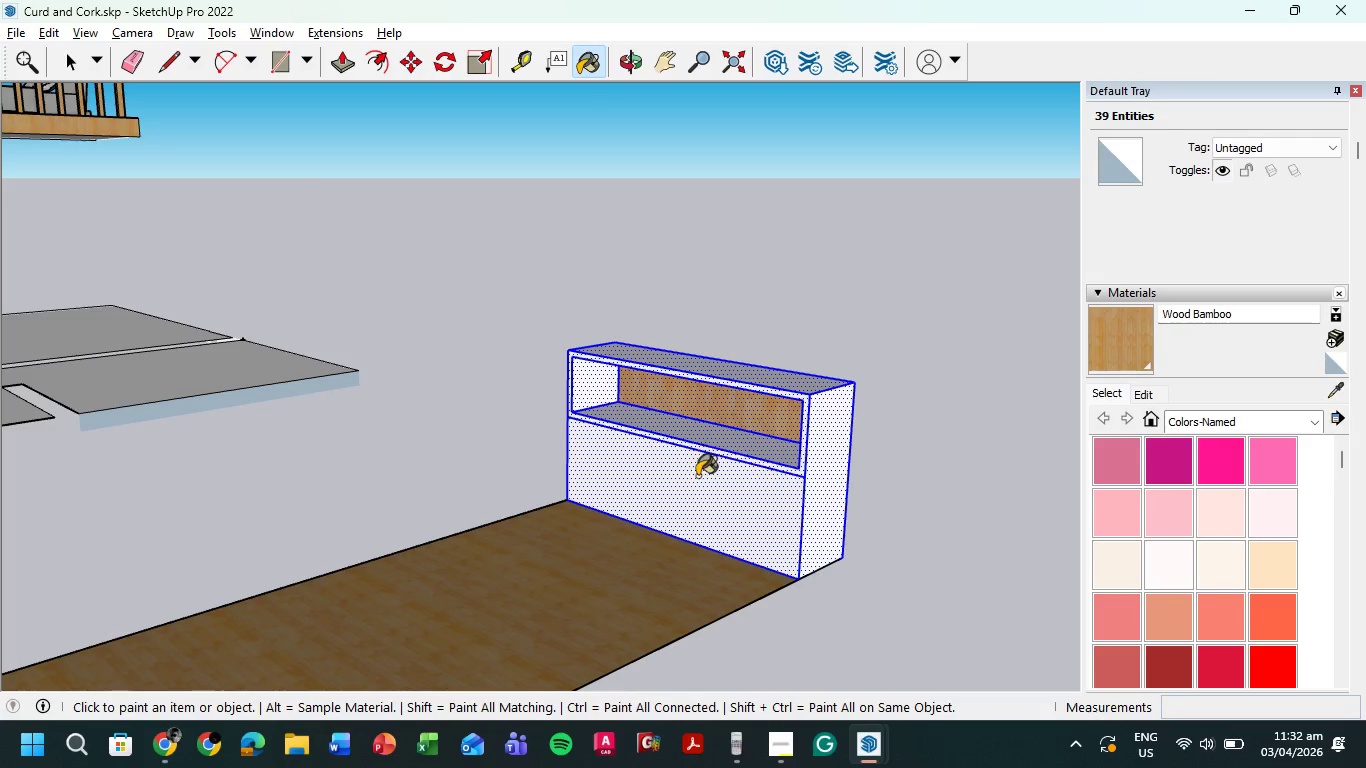 
left_click([694, 492])
 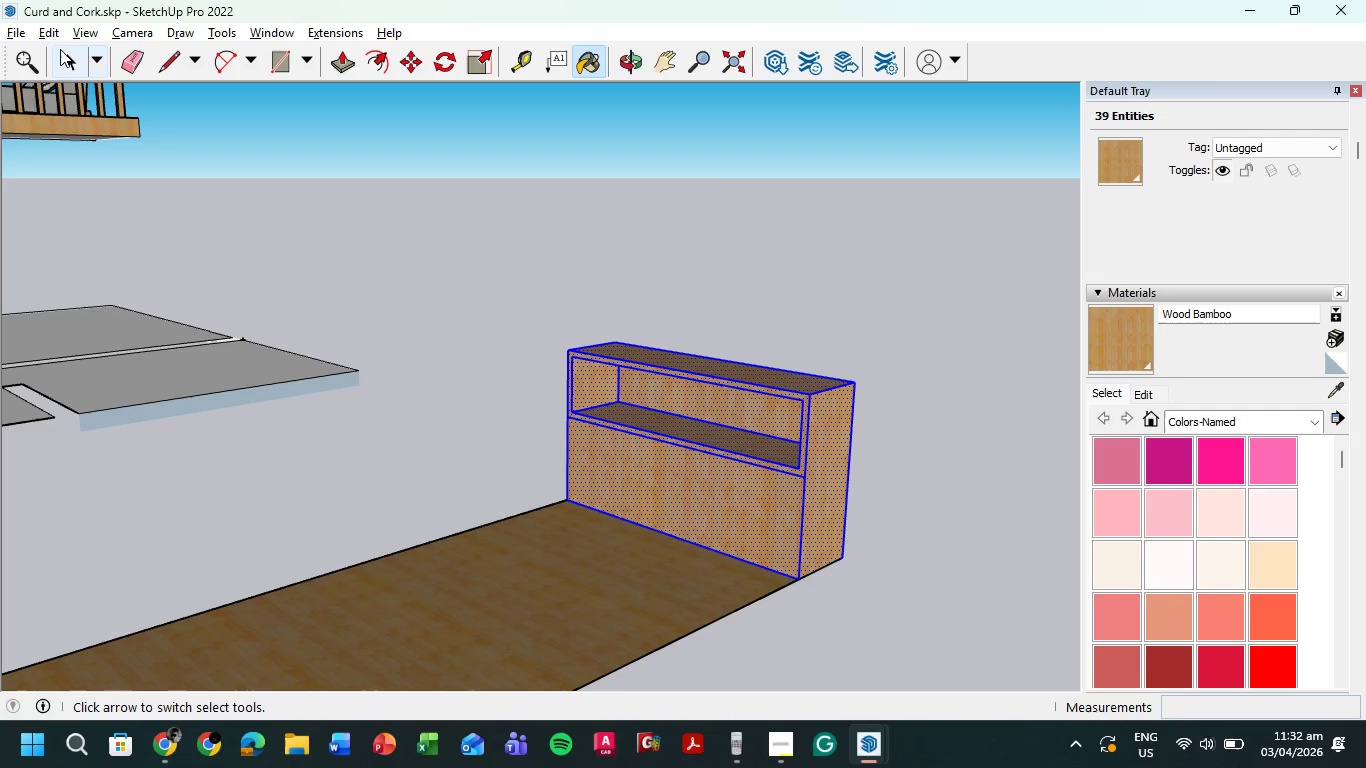 
double_click([713, 235])
 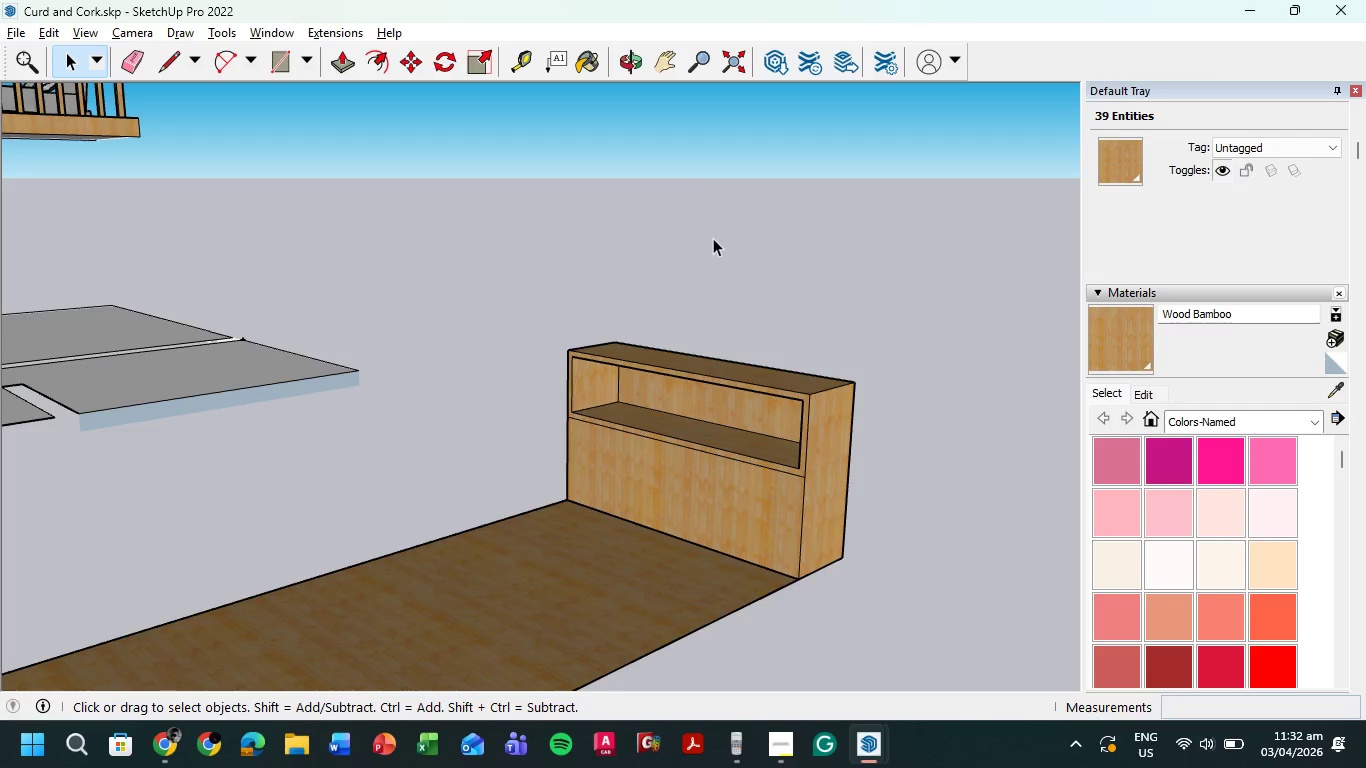 
scroll: coordinate [716, 243], scroll_direction: down, amount: 5.0
 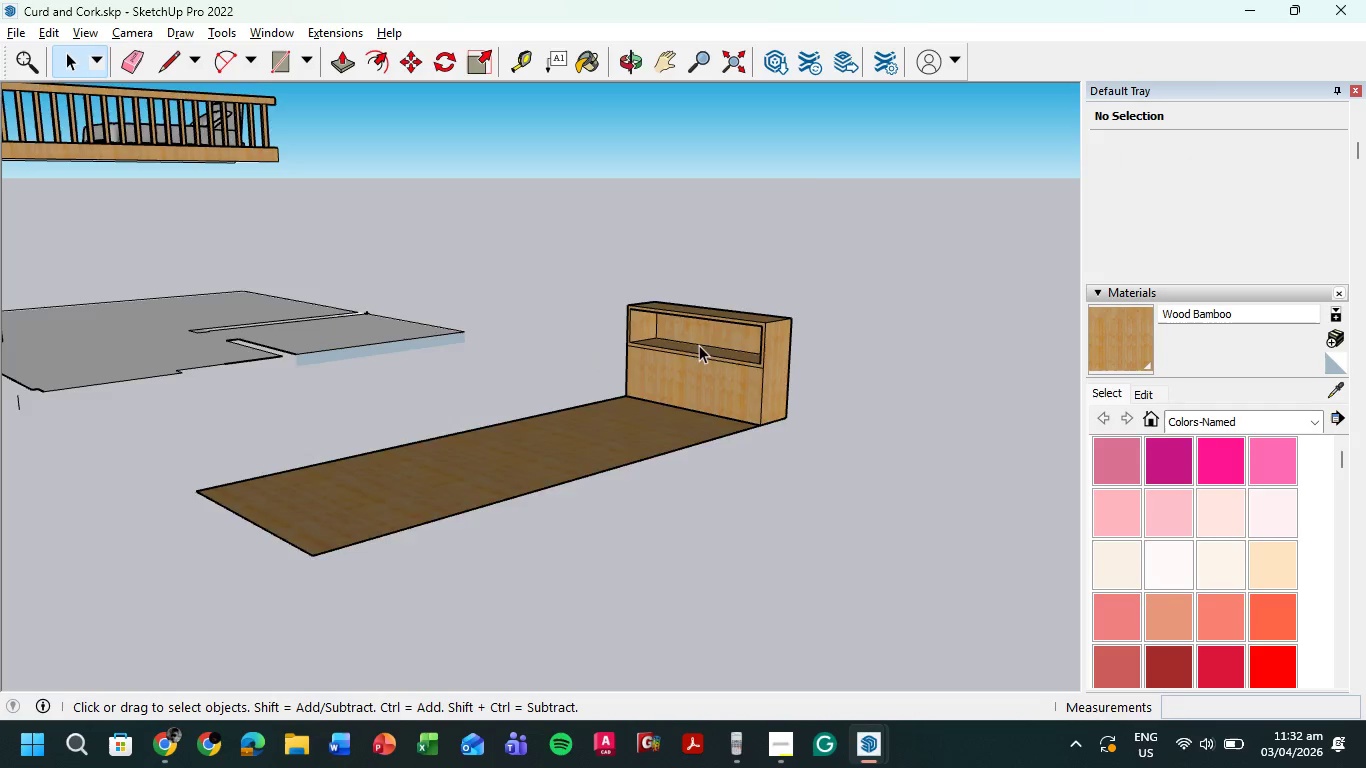 
scroll: coordinate [686, 262], scroll_direction: up, amount: 4.0
 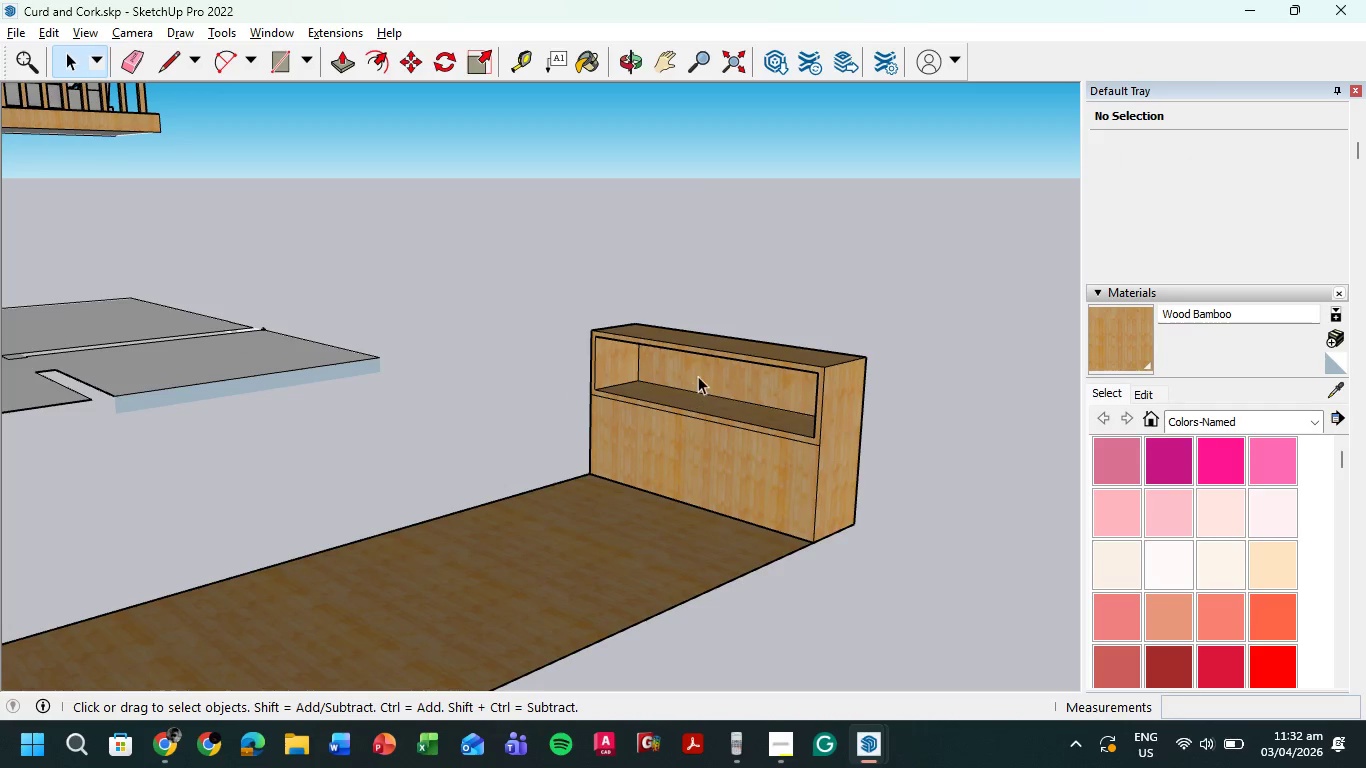 
double_click([698, 376])
 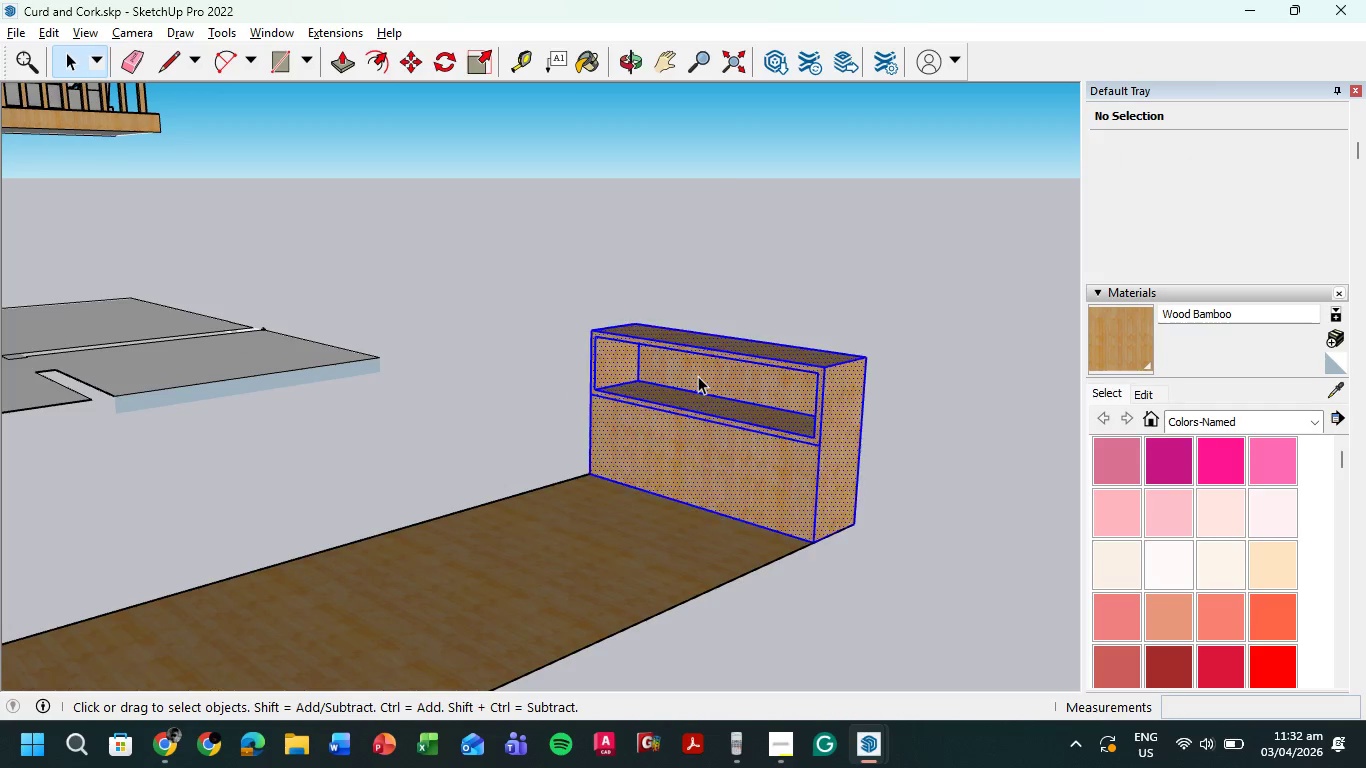 
triple_click([698, 376])
 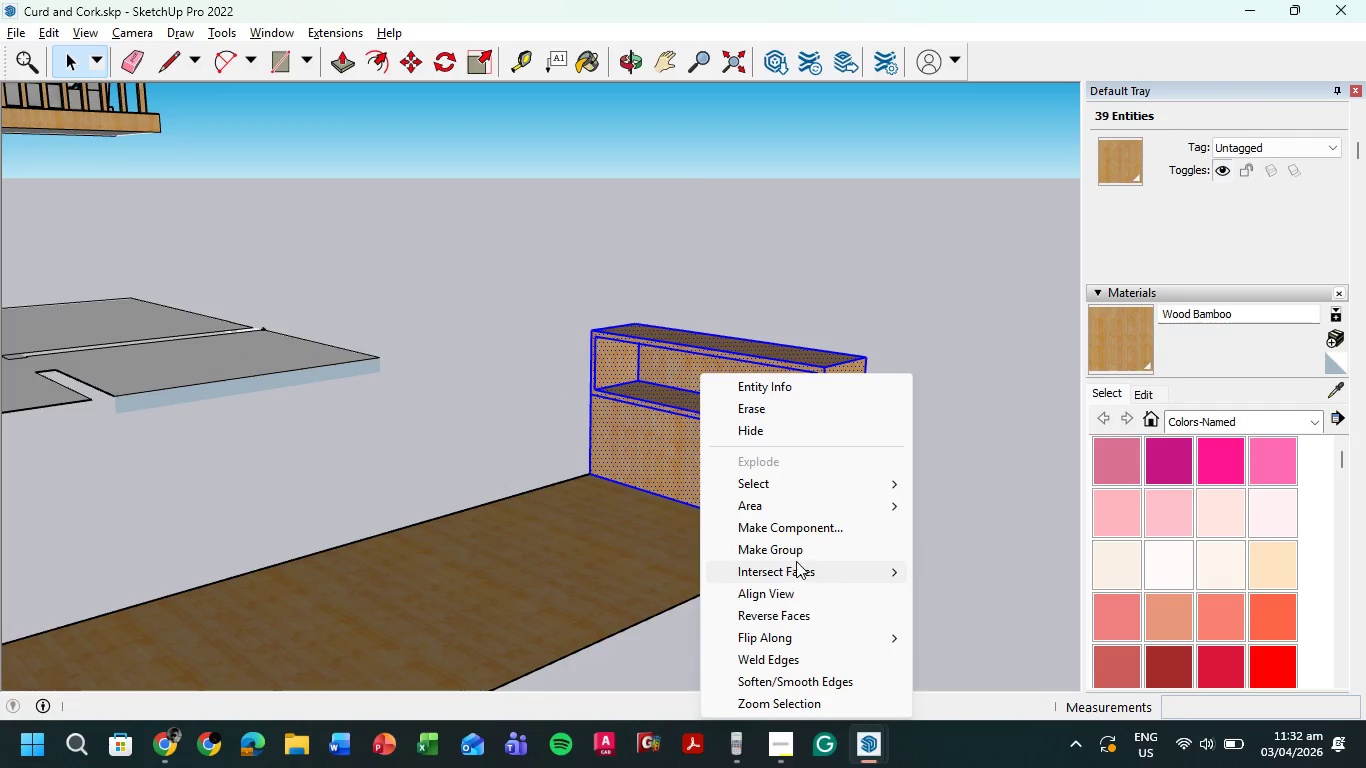 
left_click([800, 550])
 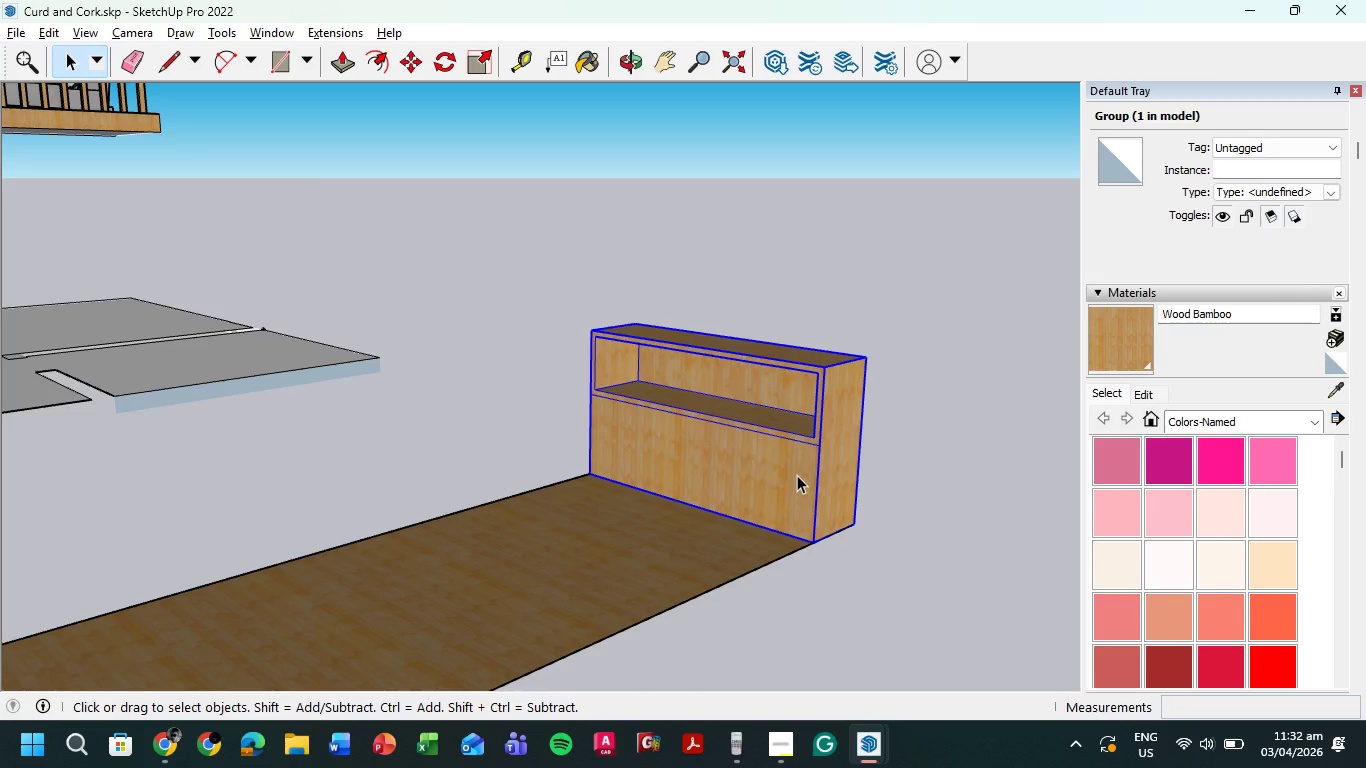 
key(M)
 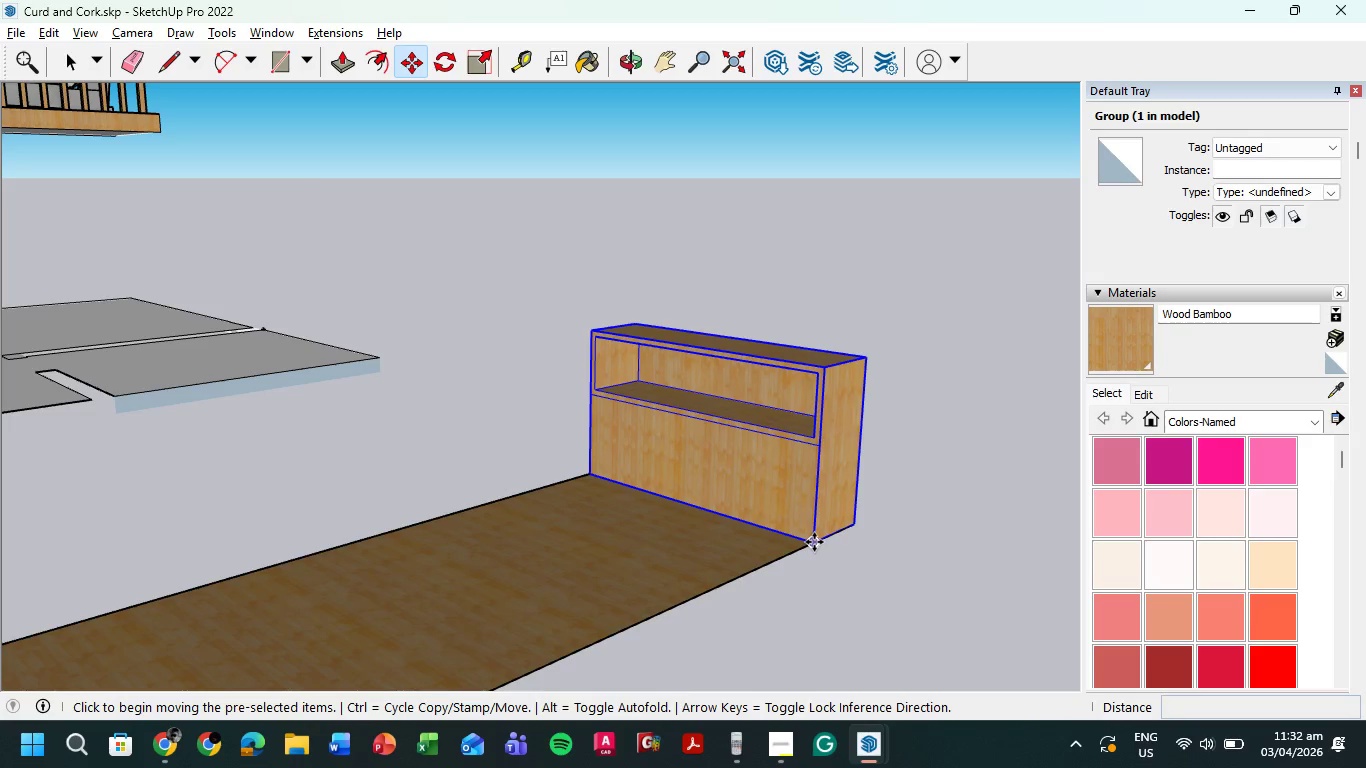 
left_click([814, 542])
 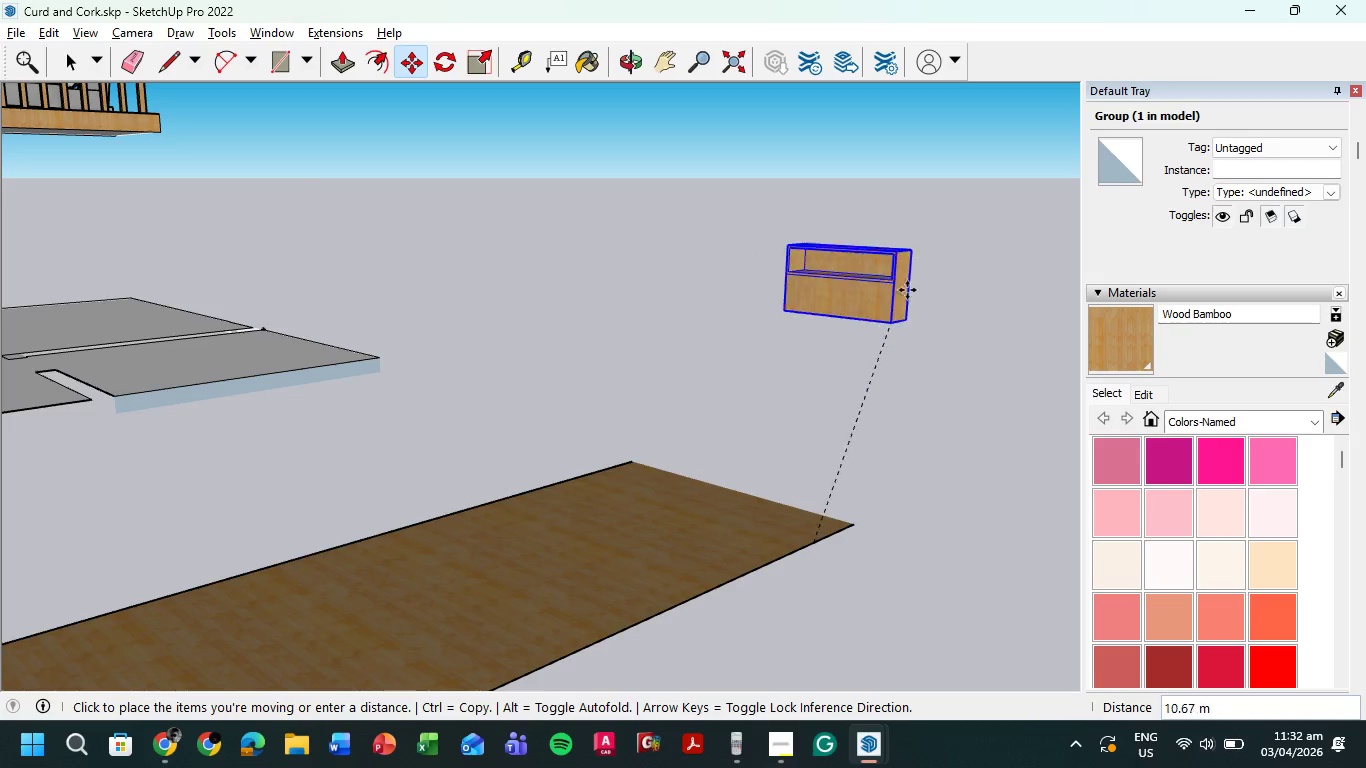 
scroll: coordinate [886, 321], scroll_direction: down, amount: 8.0
 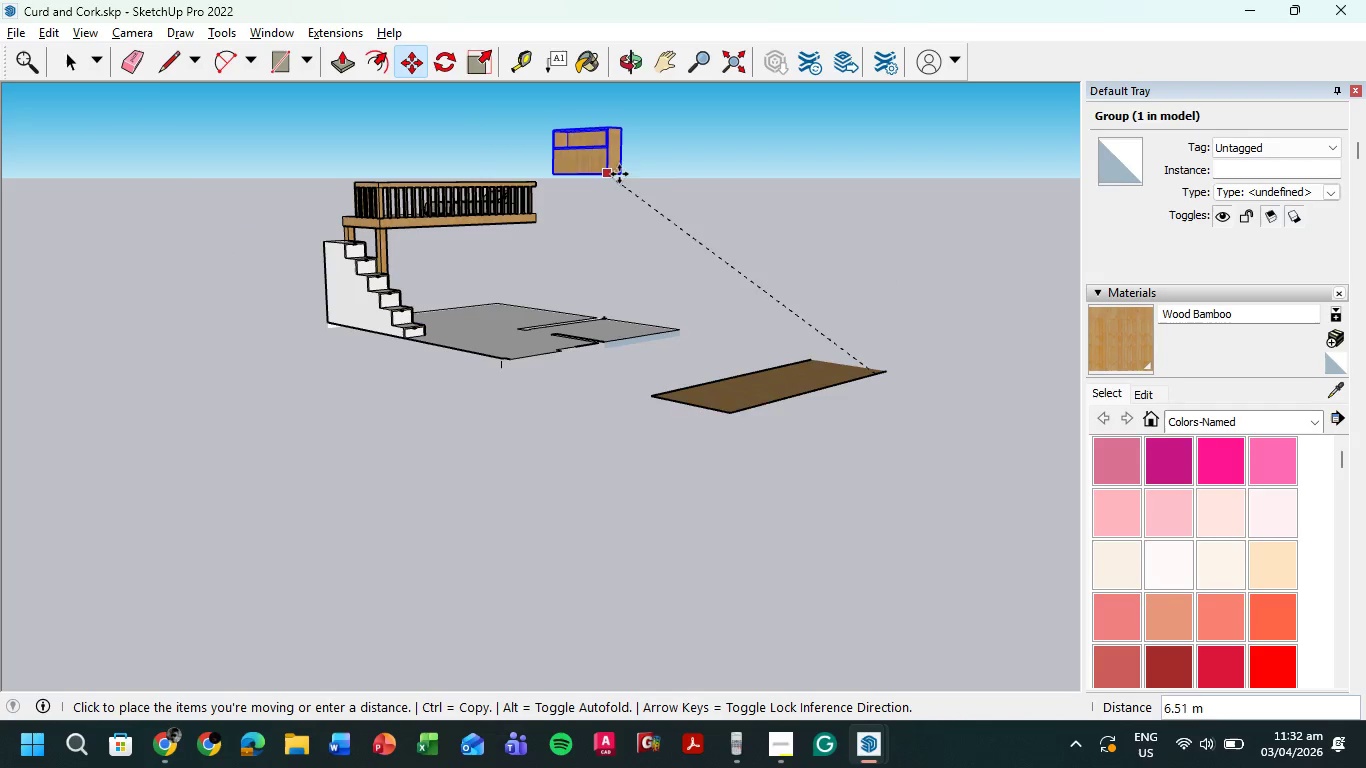 
scroll: coordinate [652, 212], scroll_direction: up, amount: 19.0
 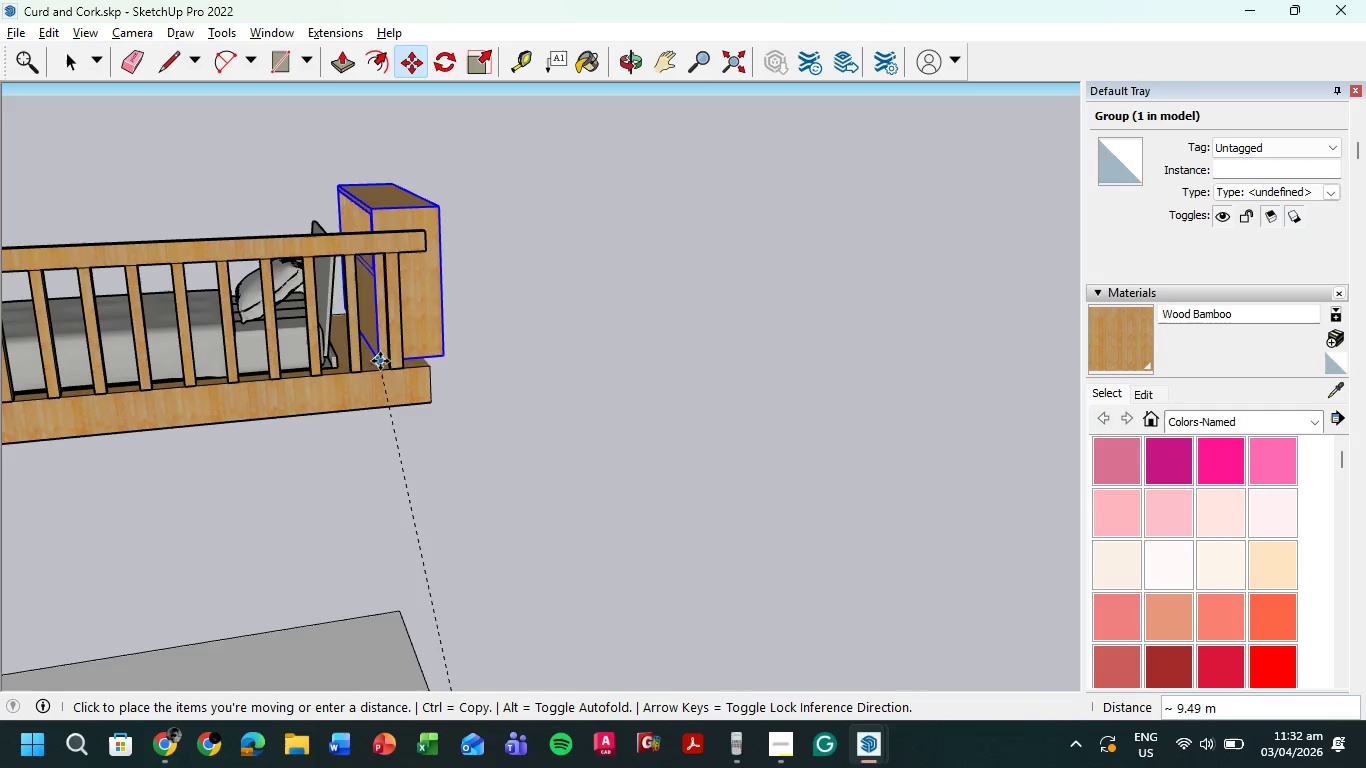 
left_click([627, 418])
 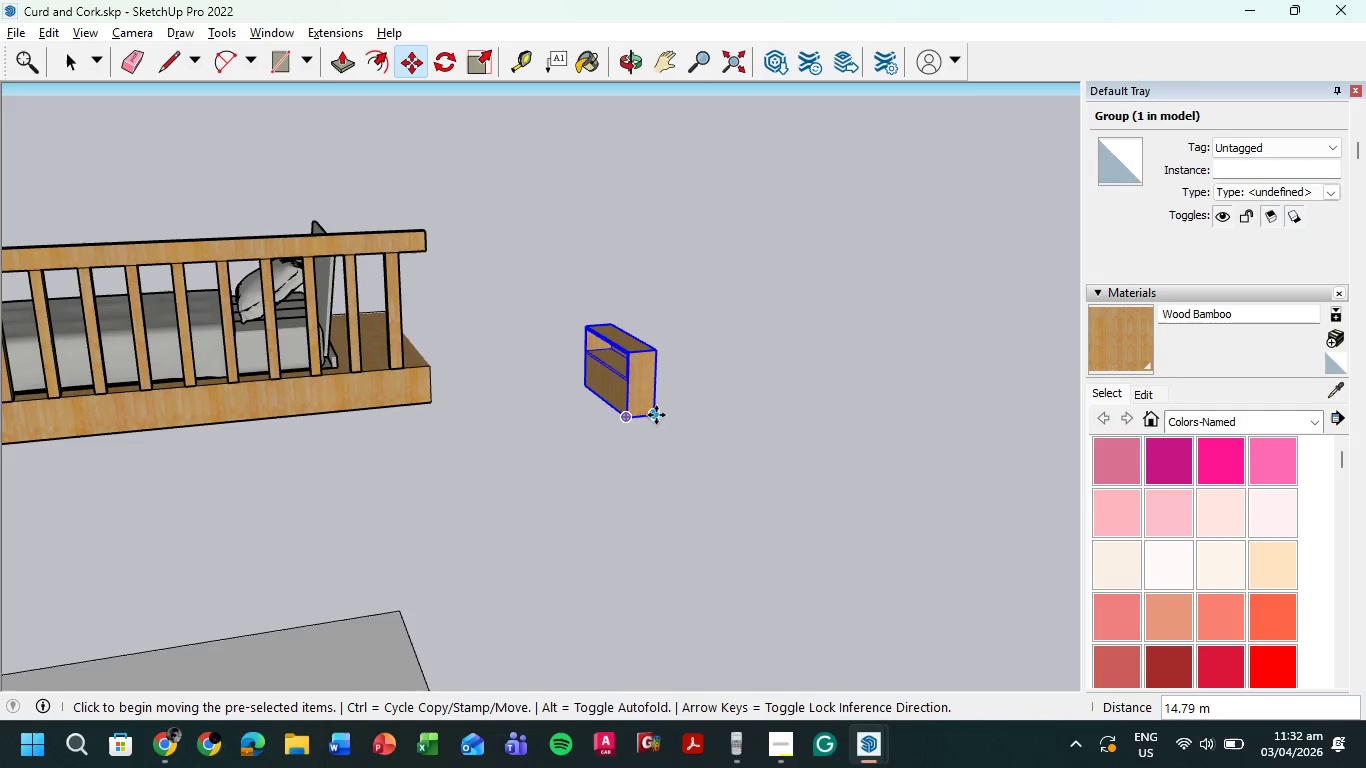 
left_click([656, 415])
 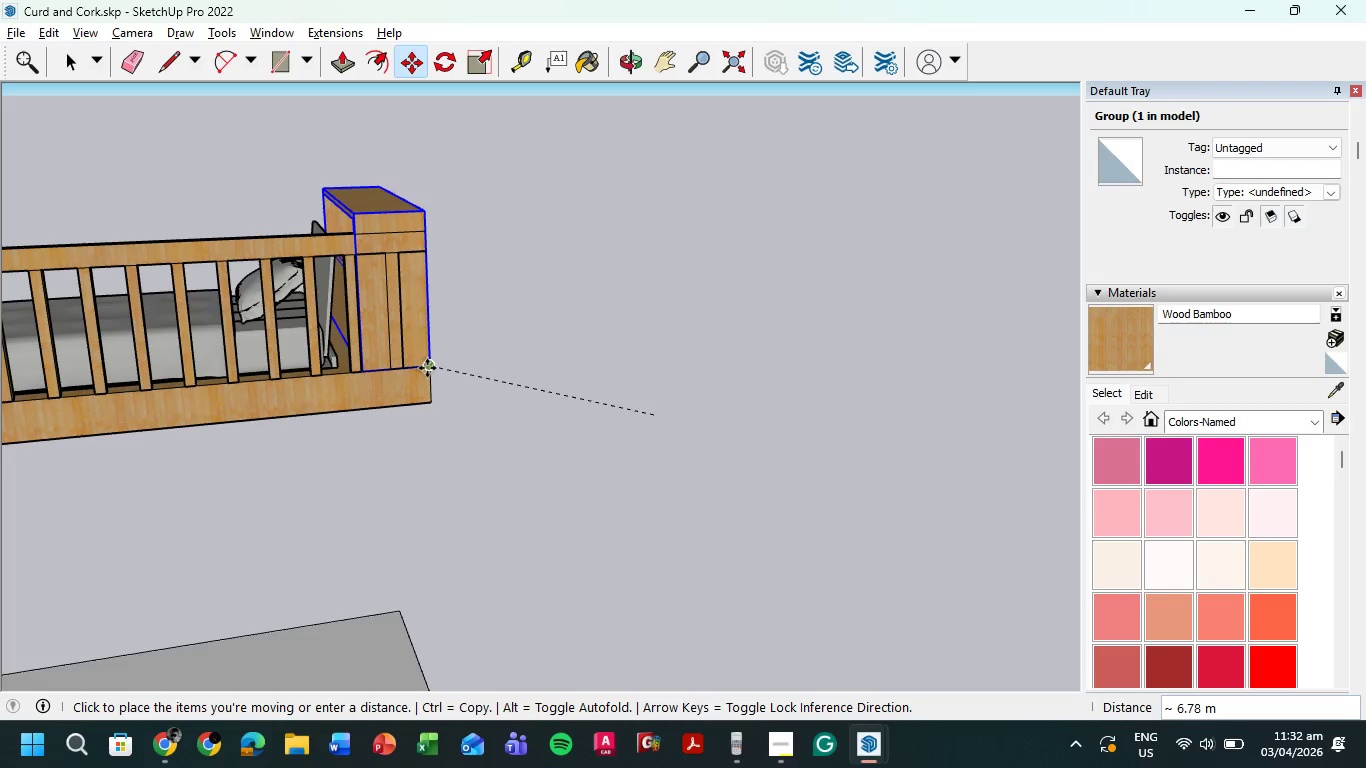 
left_click([428, 368])
 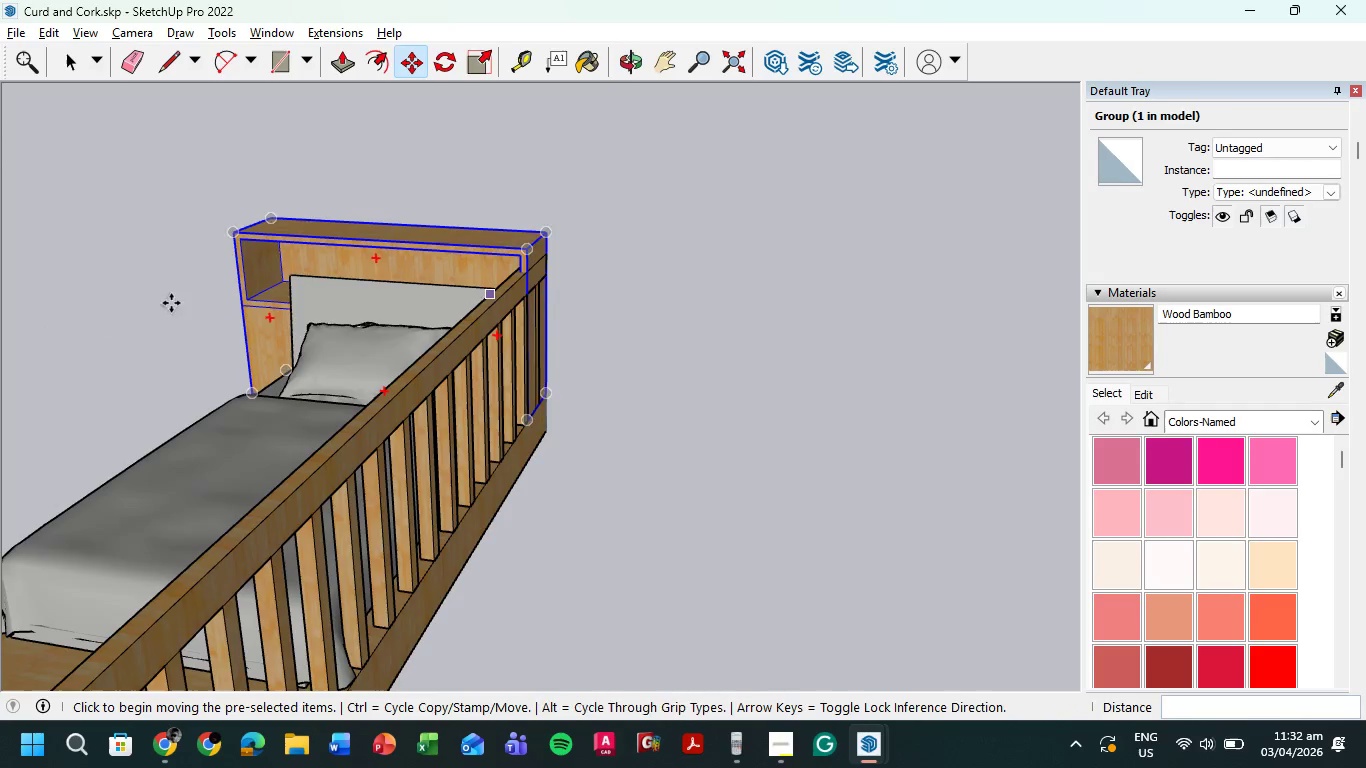 
scroll: coordinate [302, 300], scroll_direction: up, amount: 1.0
 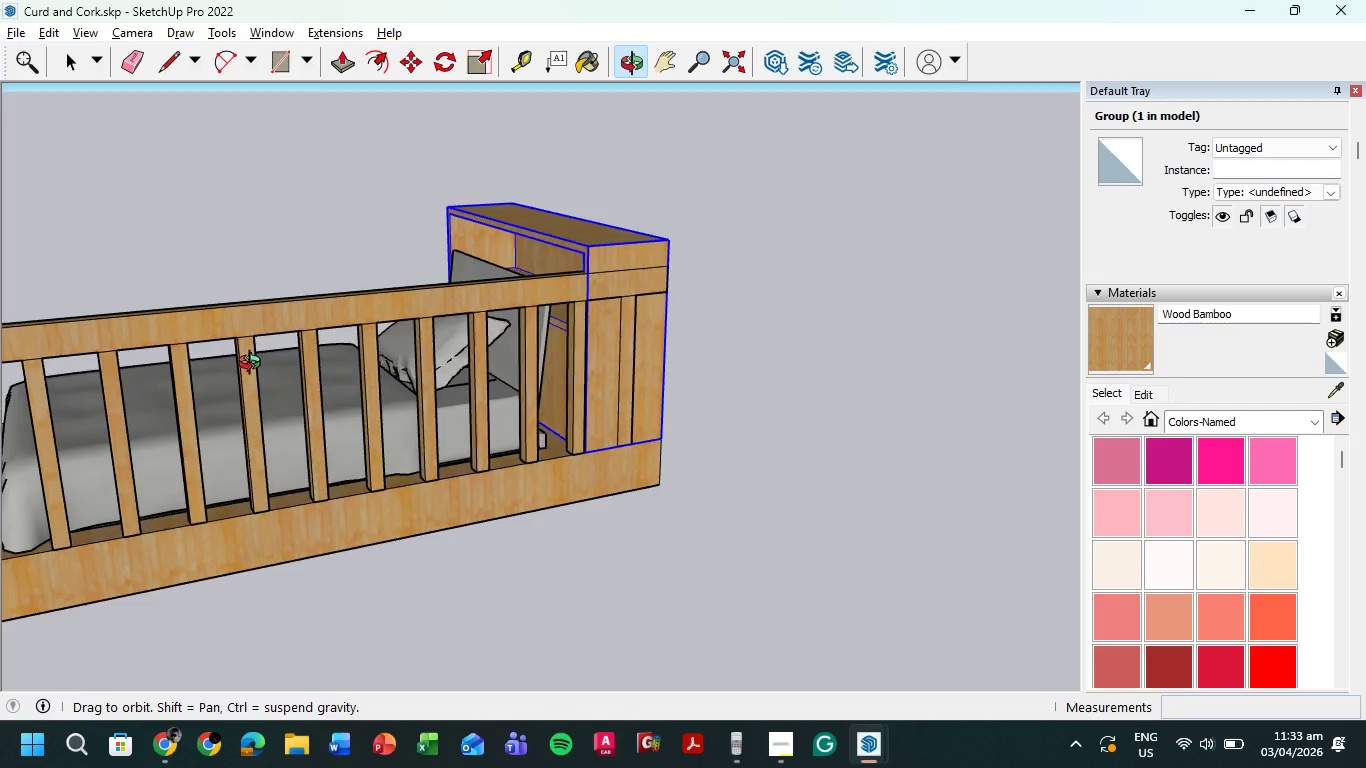 
wait(5.01)
 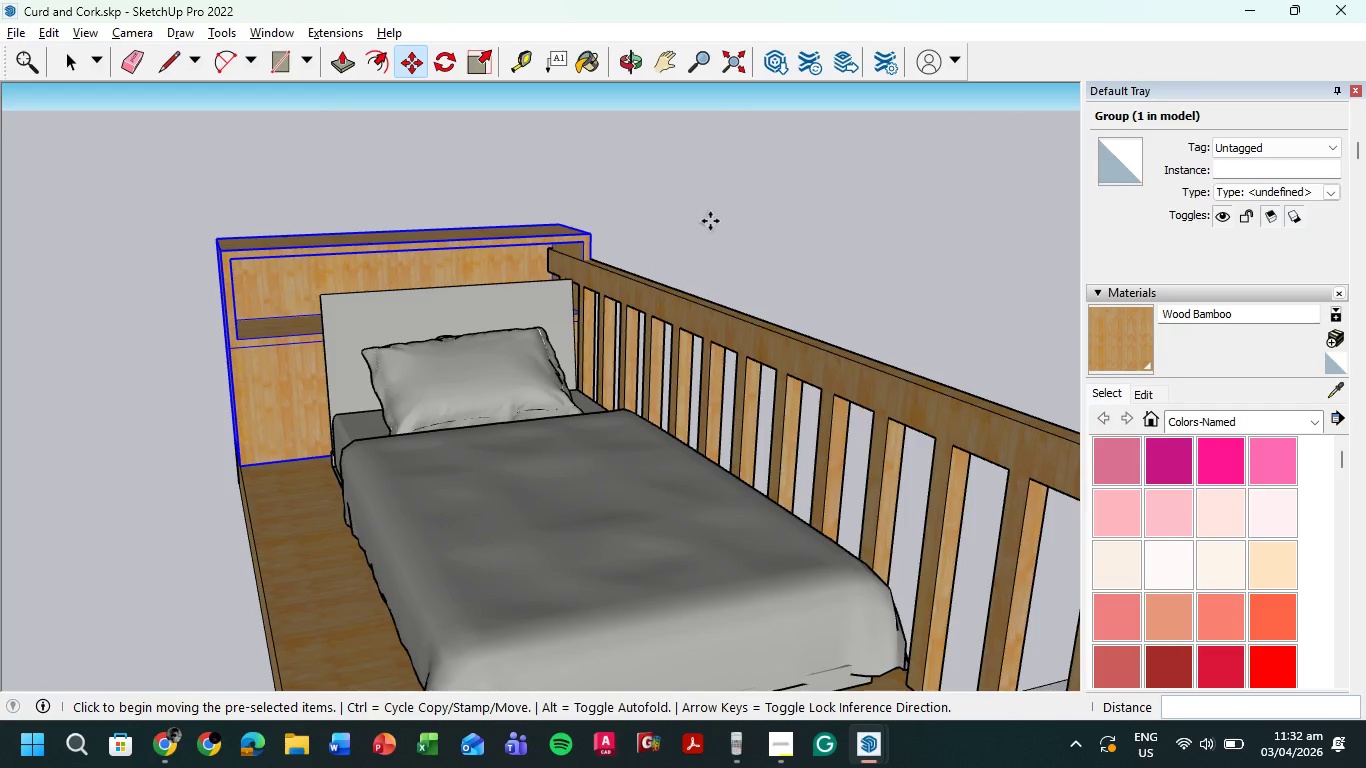 
scroll: coordinate [548, 216], scroll_direction: up, amount: 5.0
 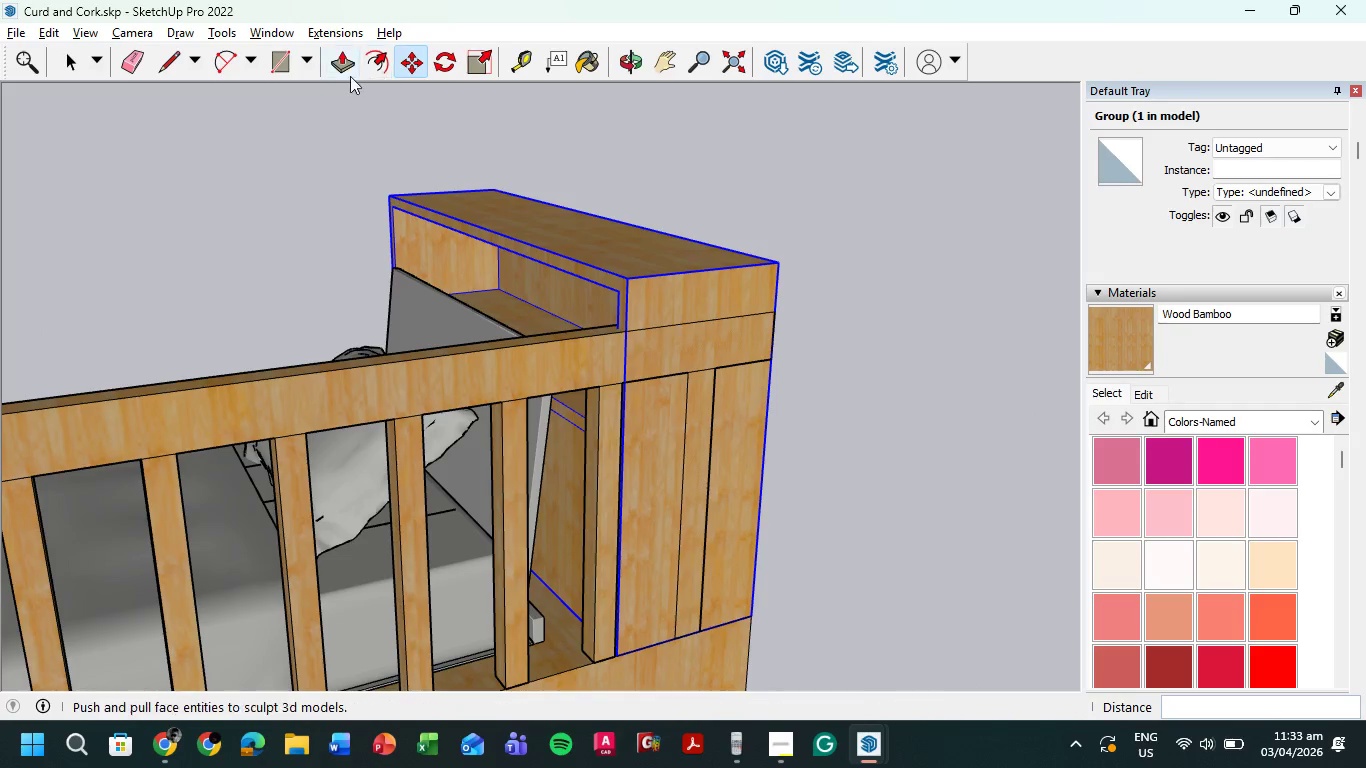 
left_click([341, 57])
 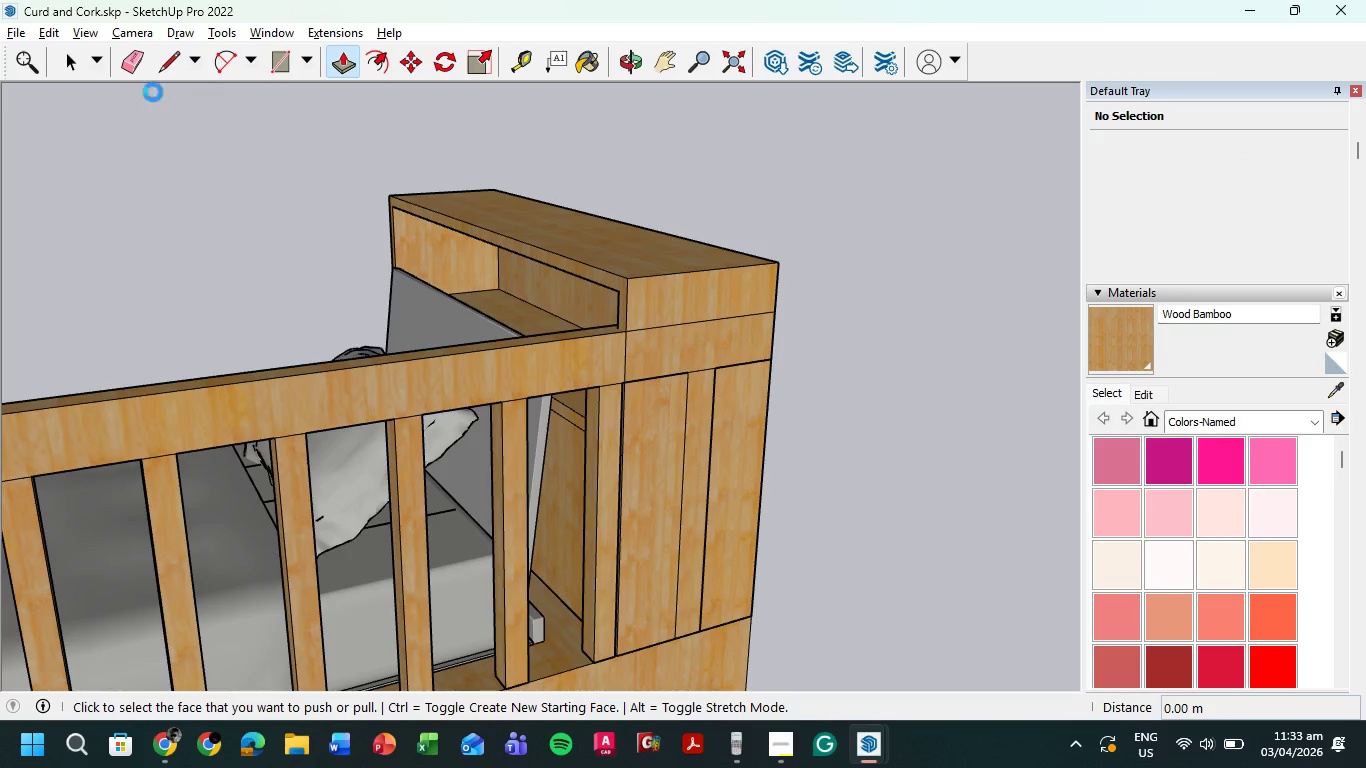 
left_click([73, 61])
 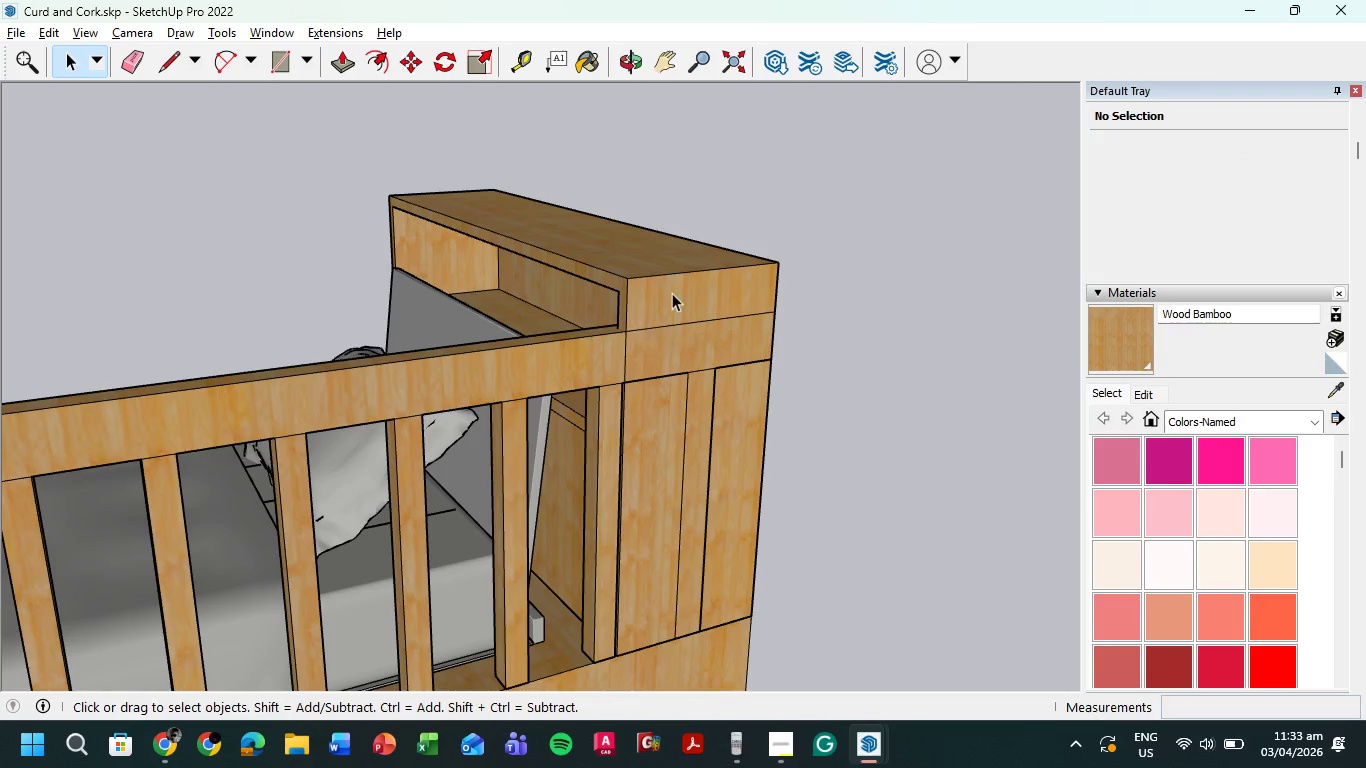 
left_click([672, 293])
 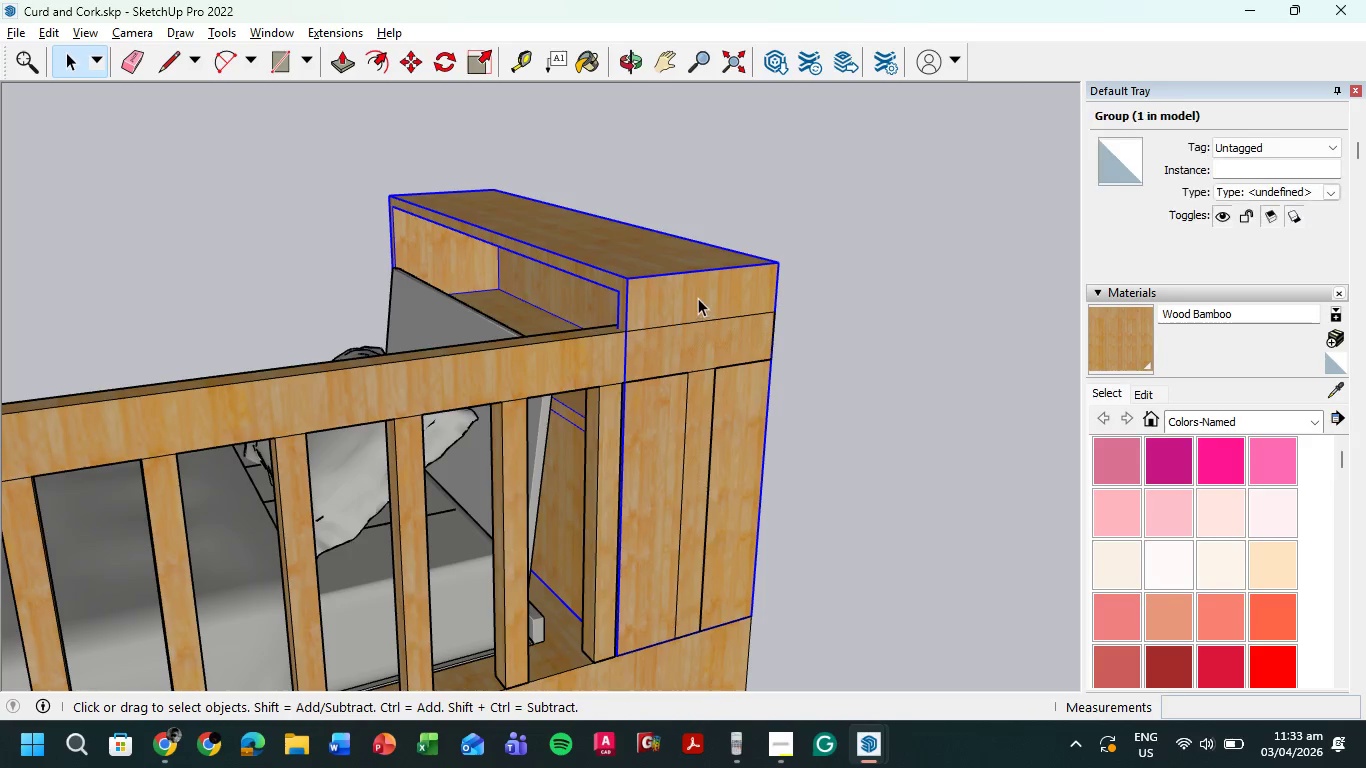 
double_click([698, 298])
 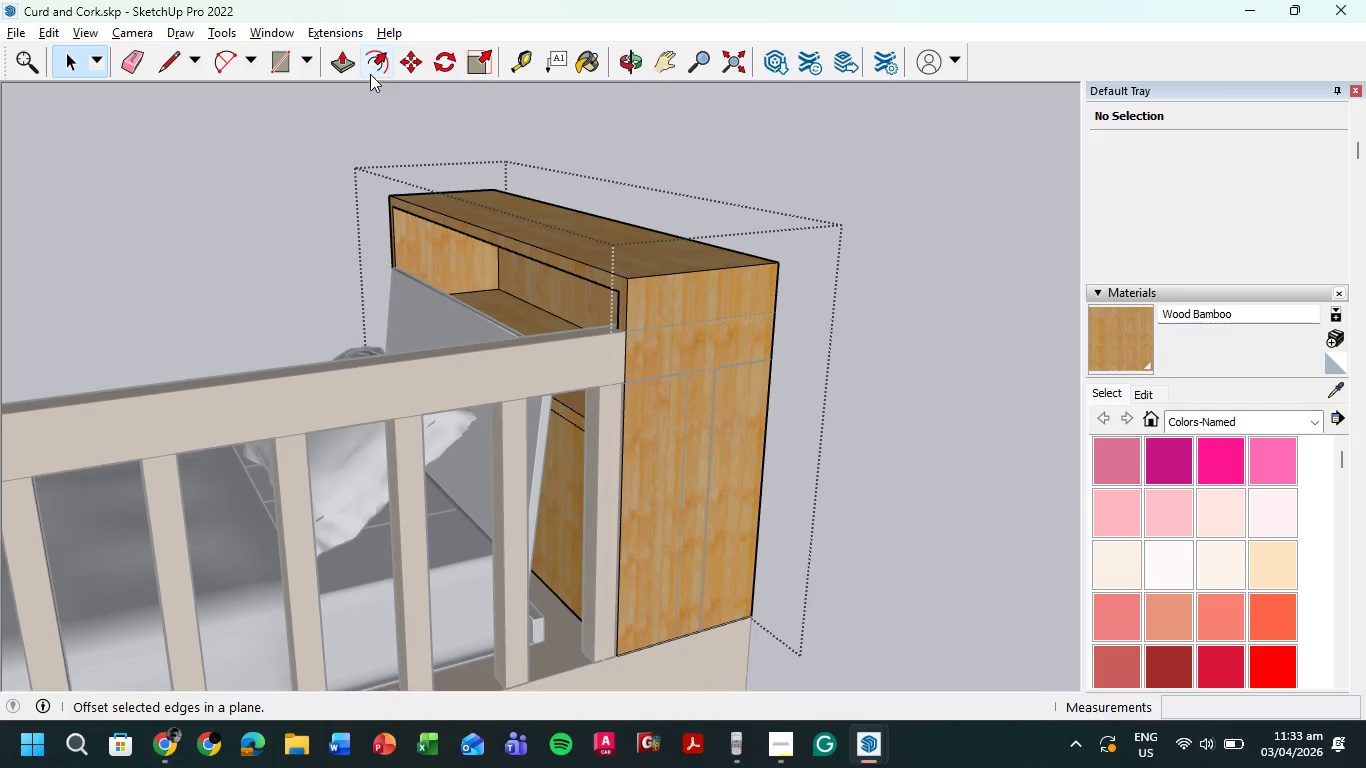 
left_click([344, 61])
 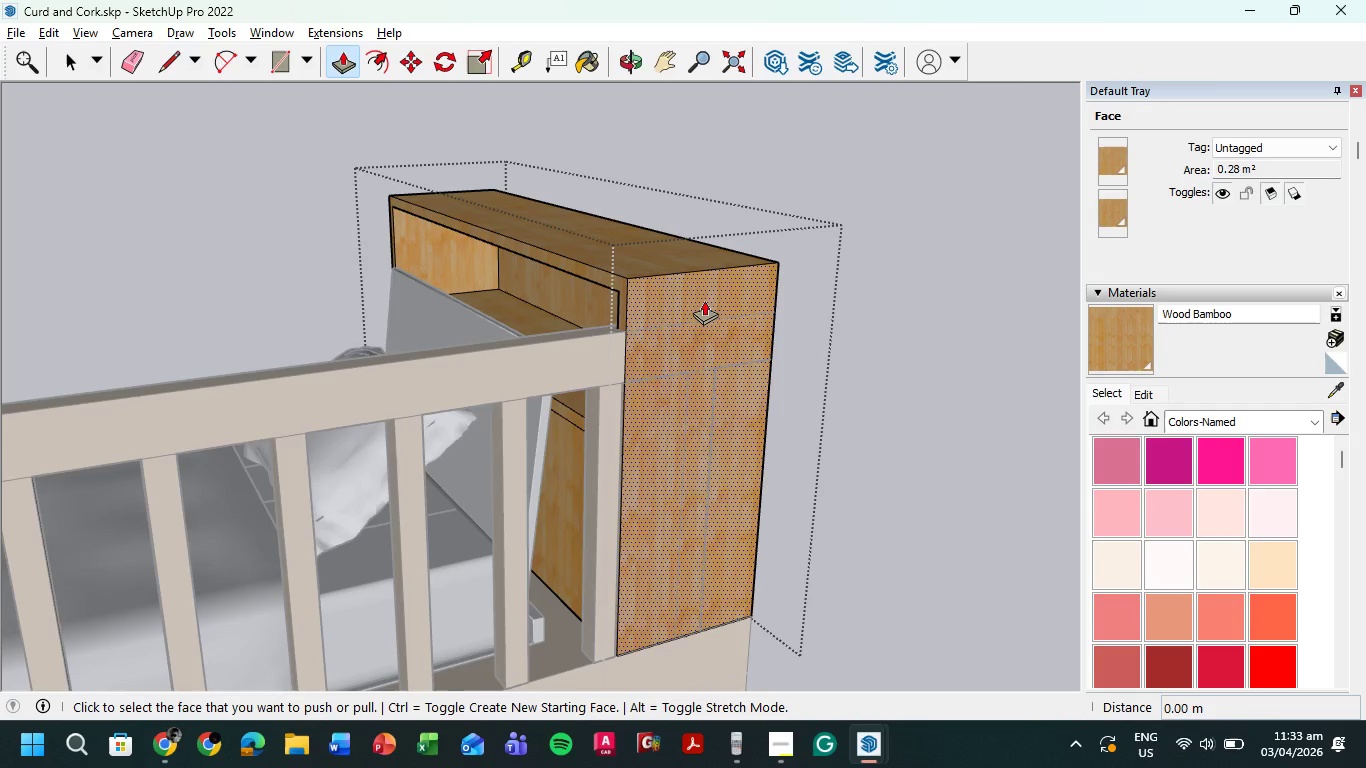 
left_click([714, 294])
 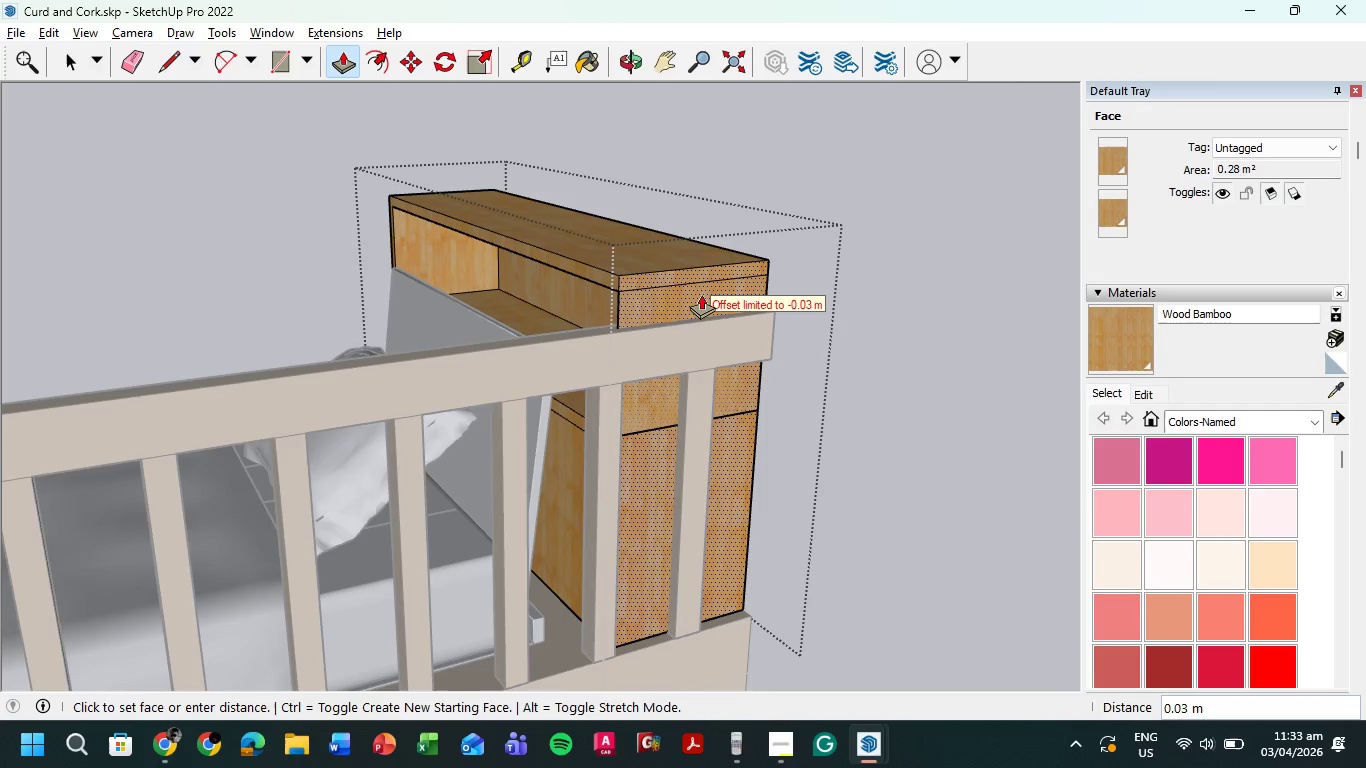 
key(Escape)
 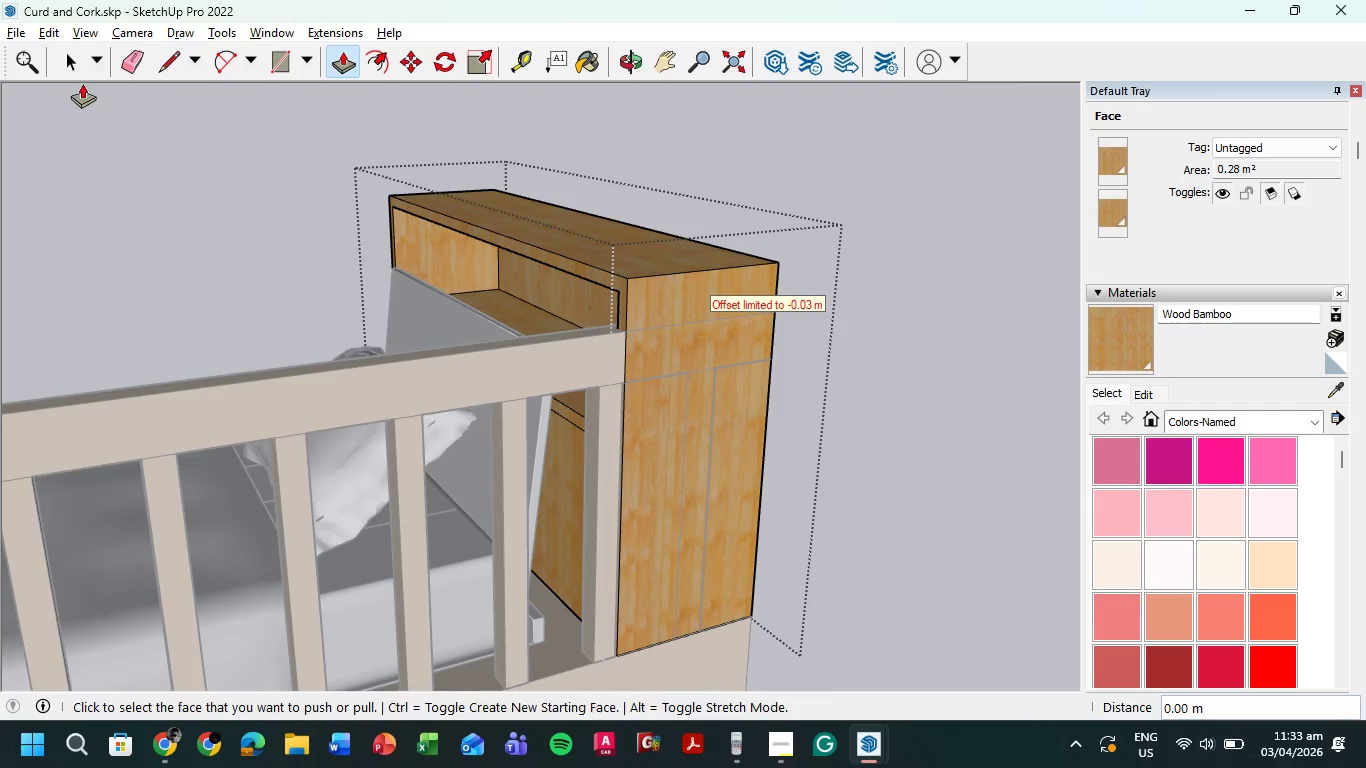 
left_click([67, 54])
 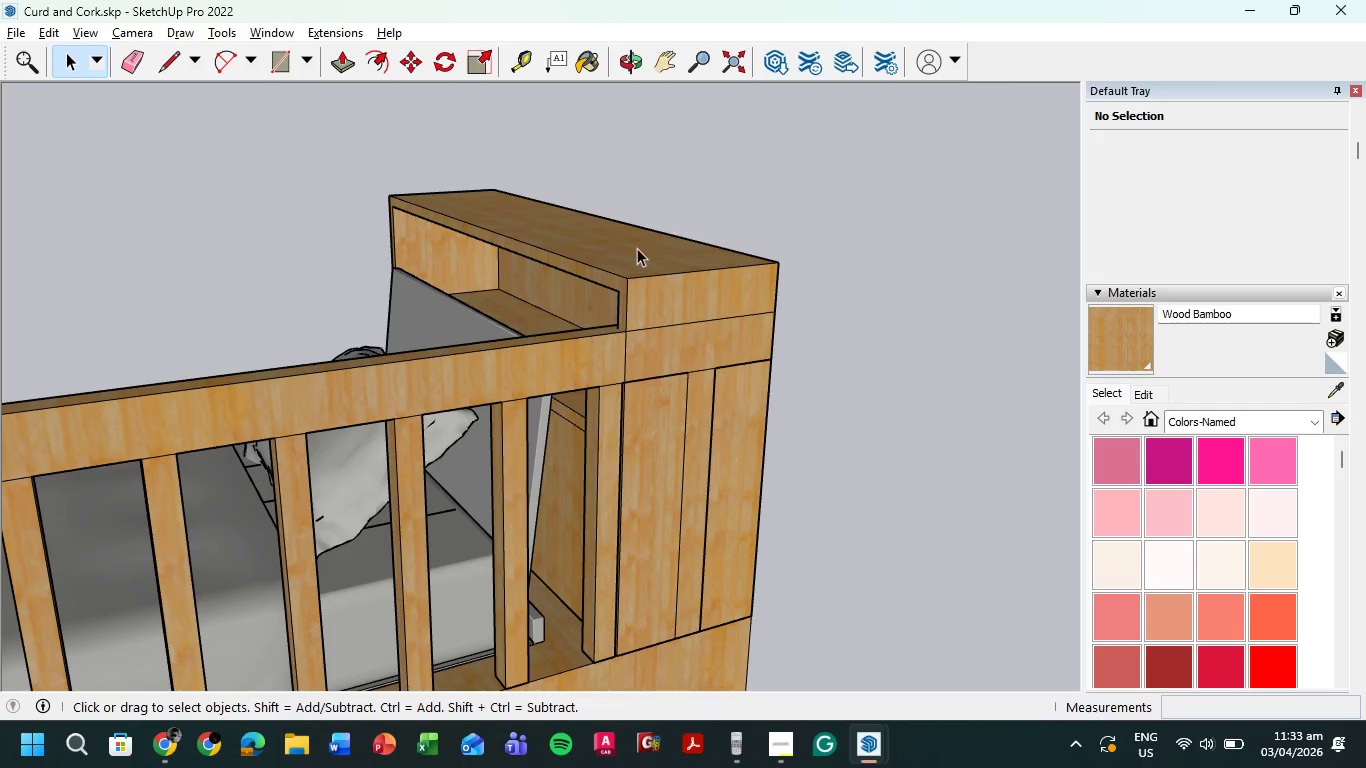 
double_click([637, 253])
 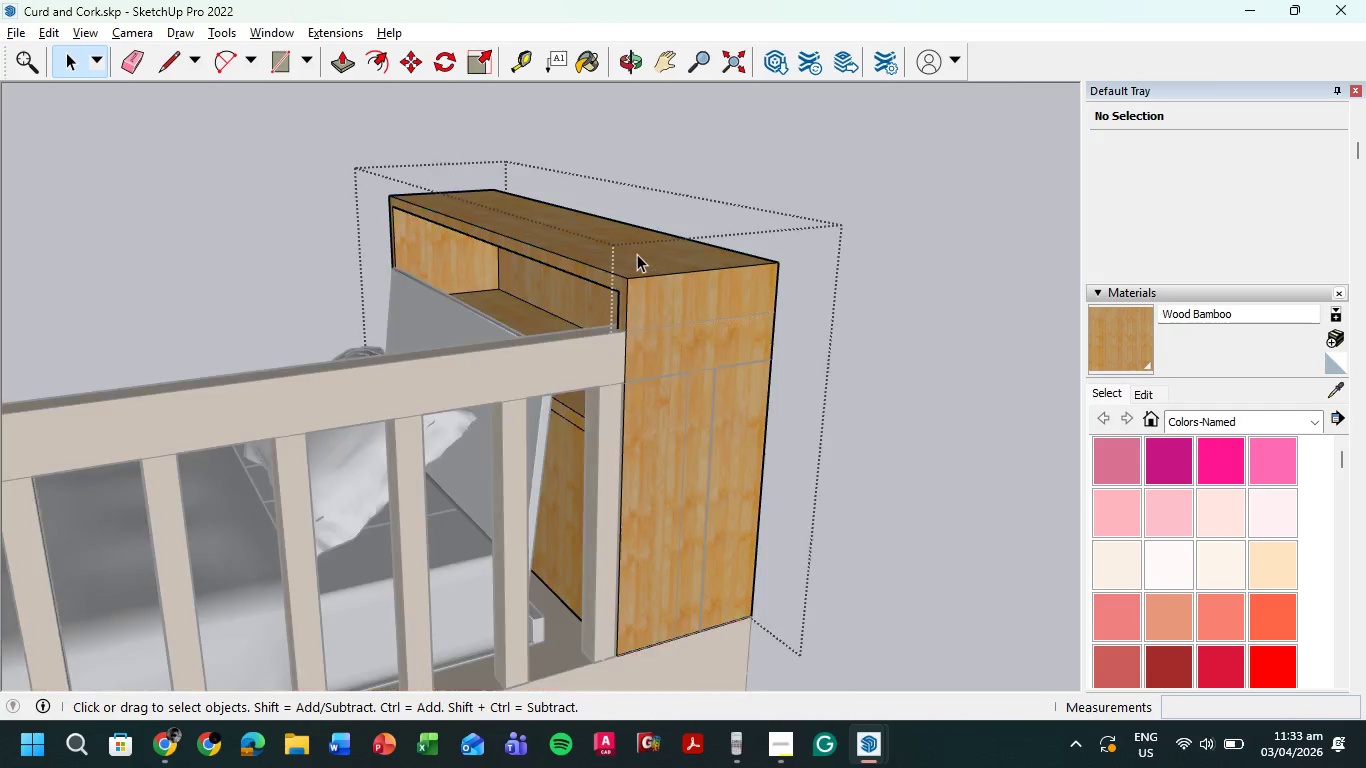 
triple_click([637, 254])
 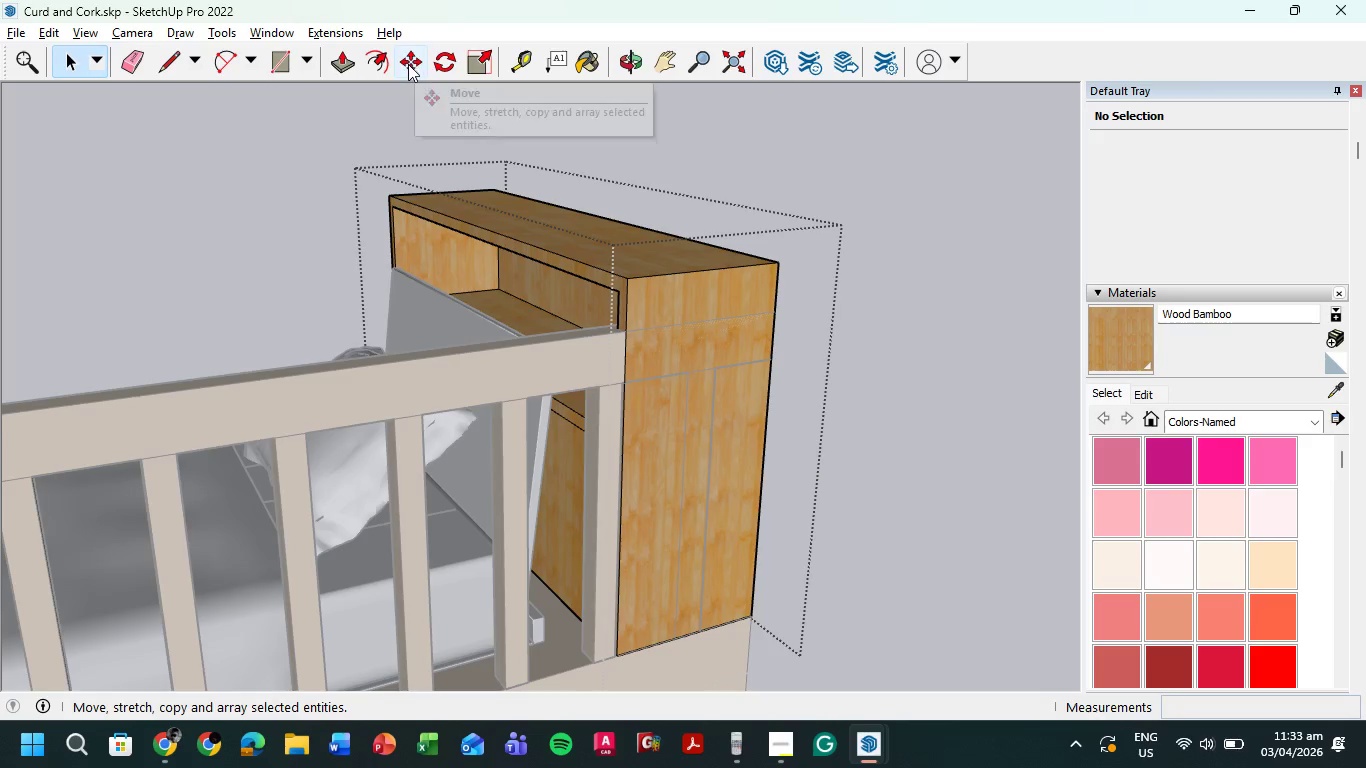 
left_click([482, 60])
 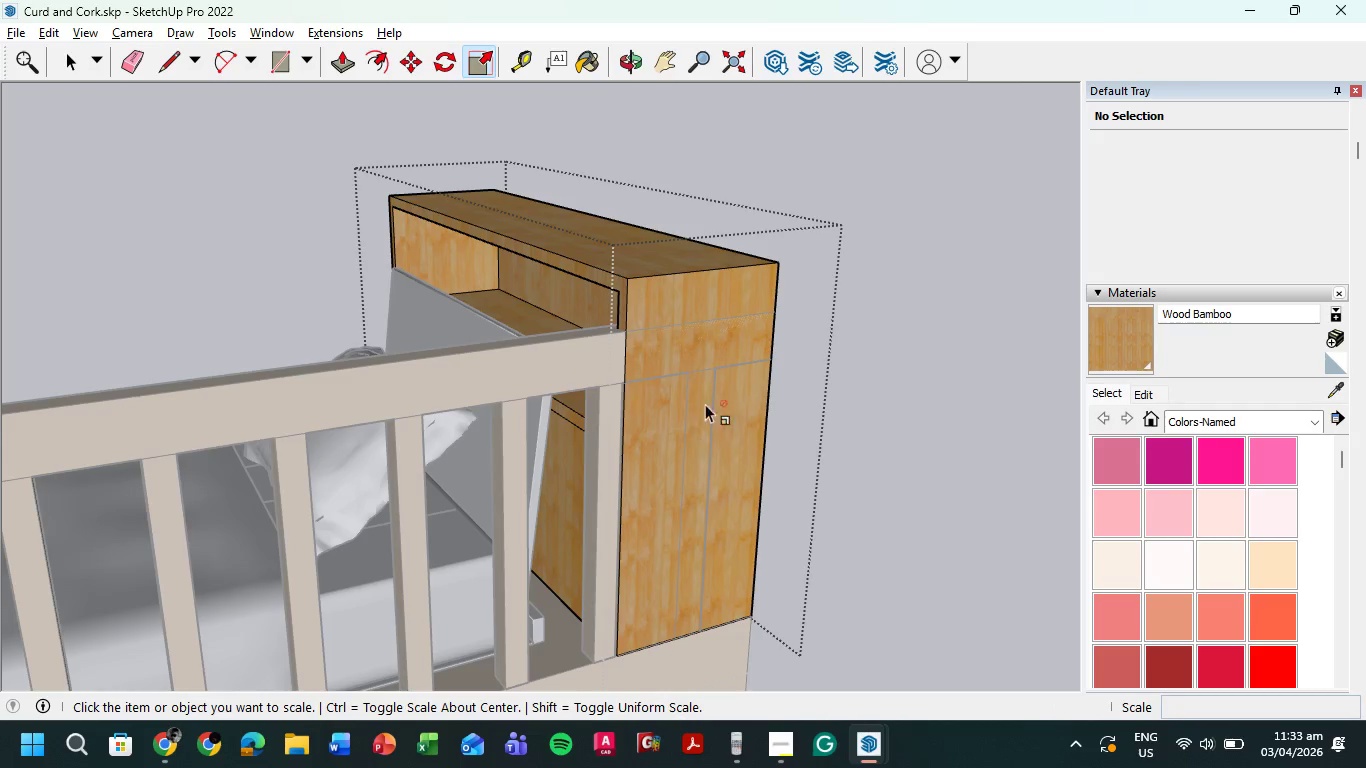 
left_click([716, 384])
 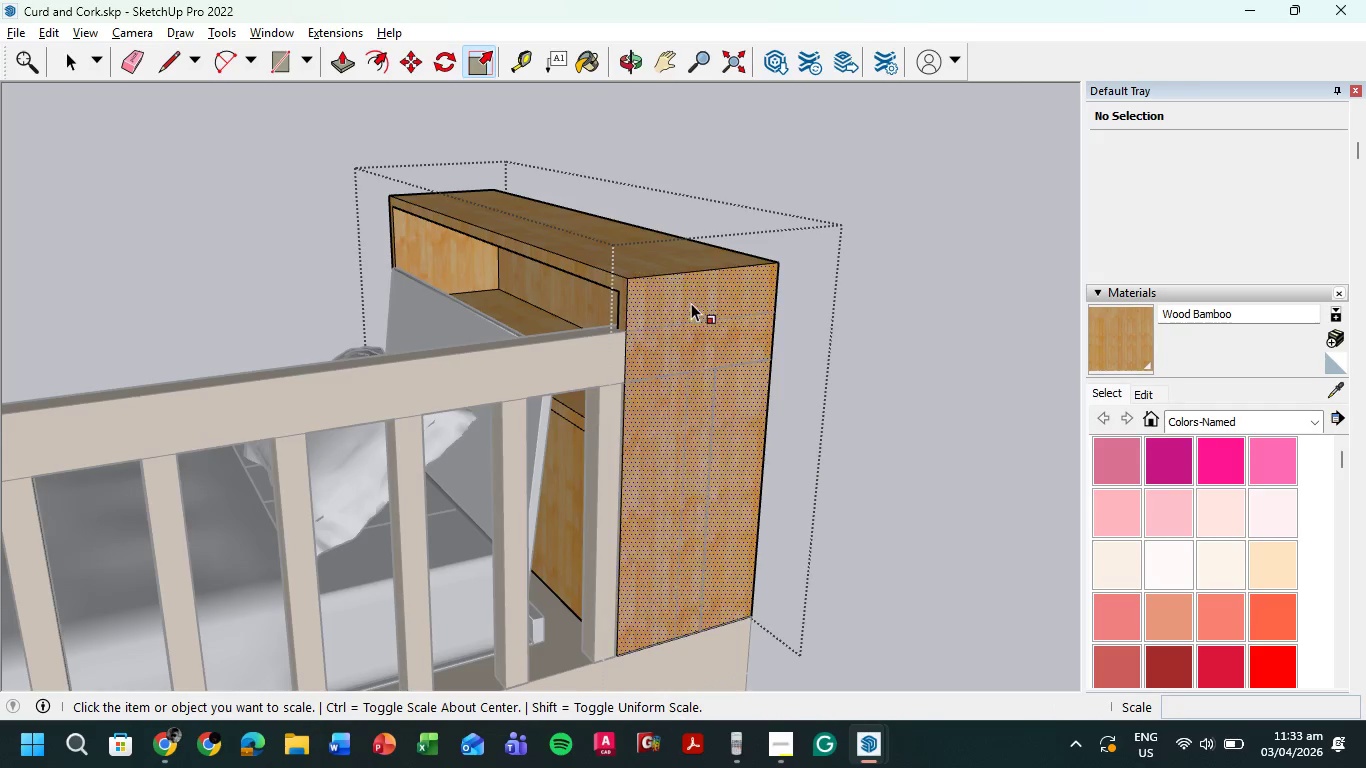 
left_click([688, 292])
 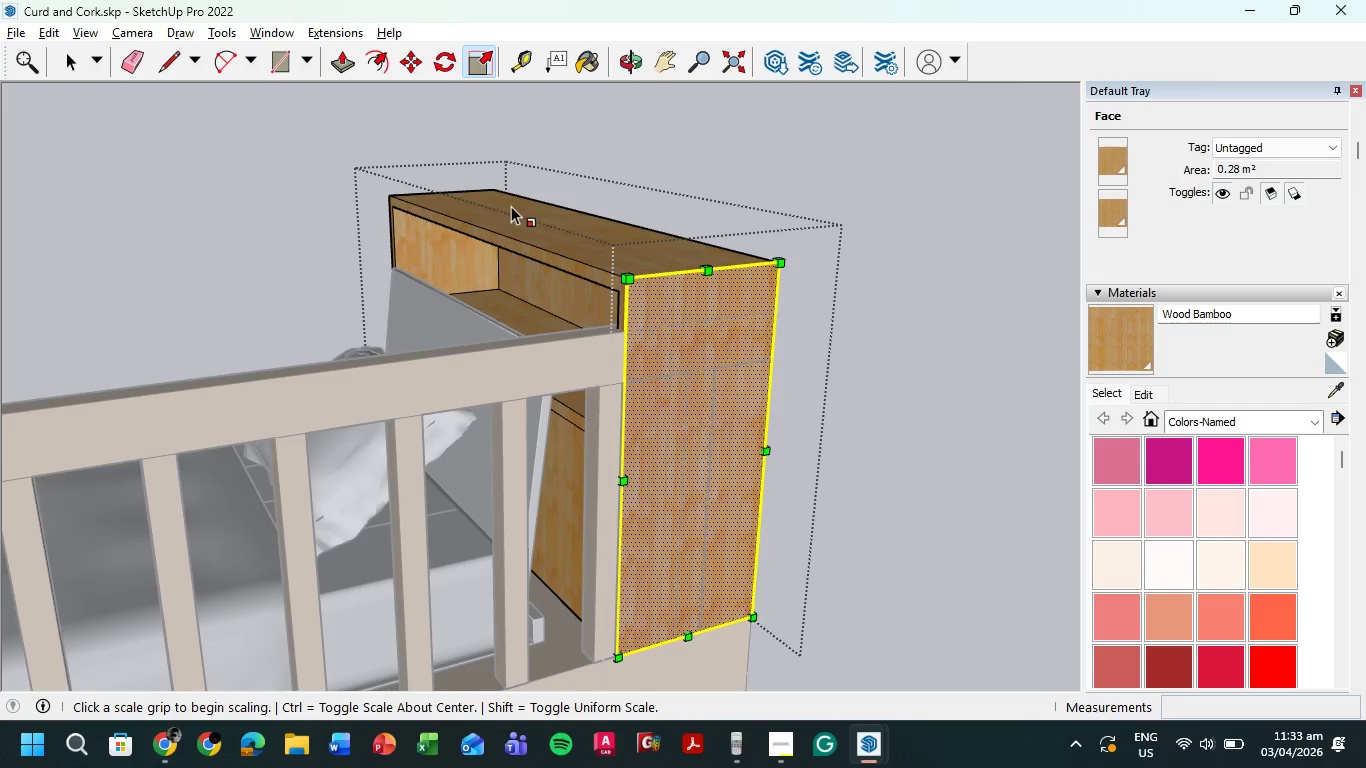 
double_click([510, 234])
 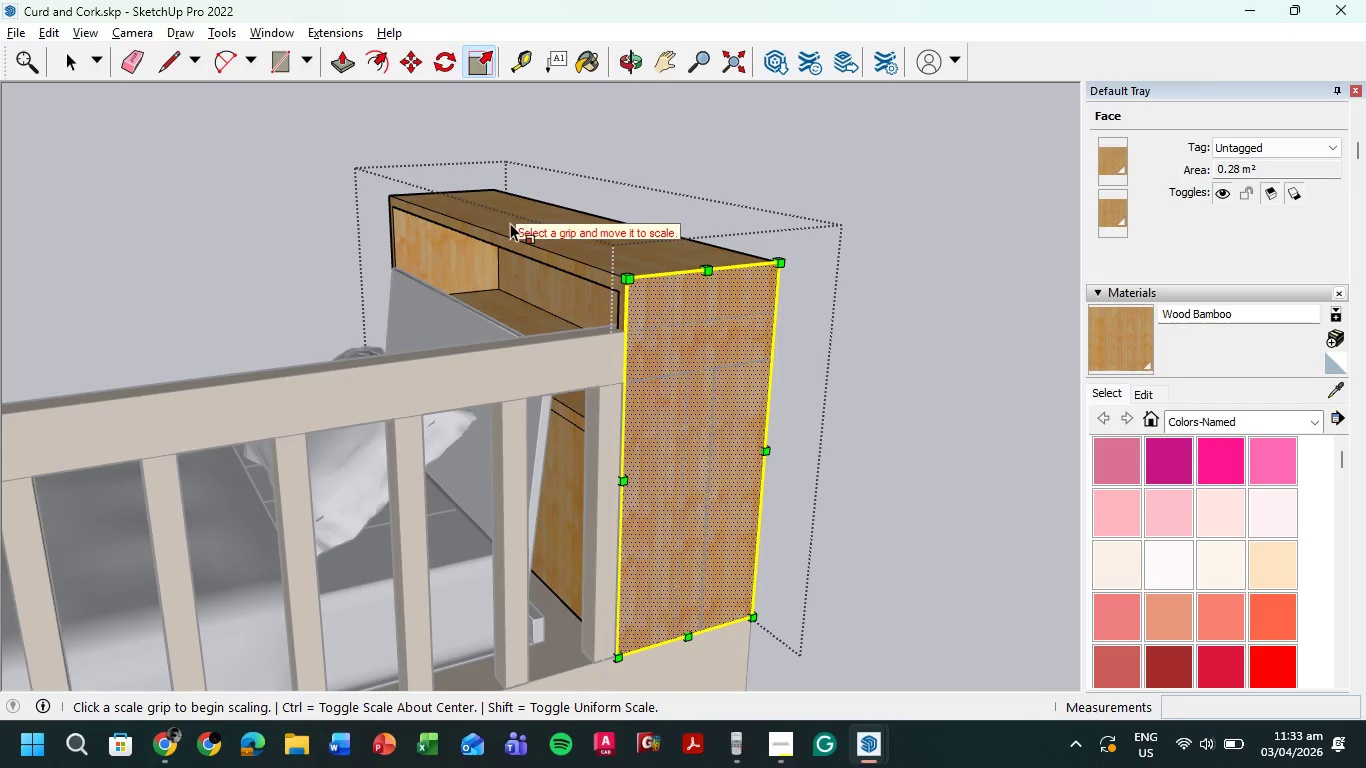 
triple_click([510, 223])
 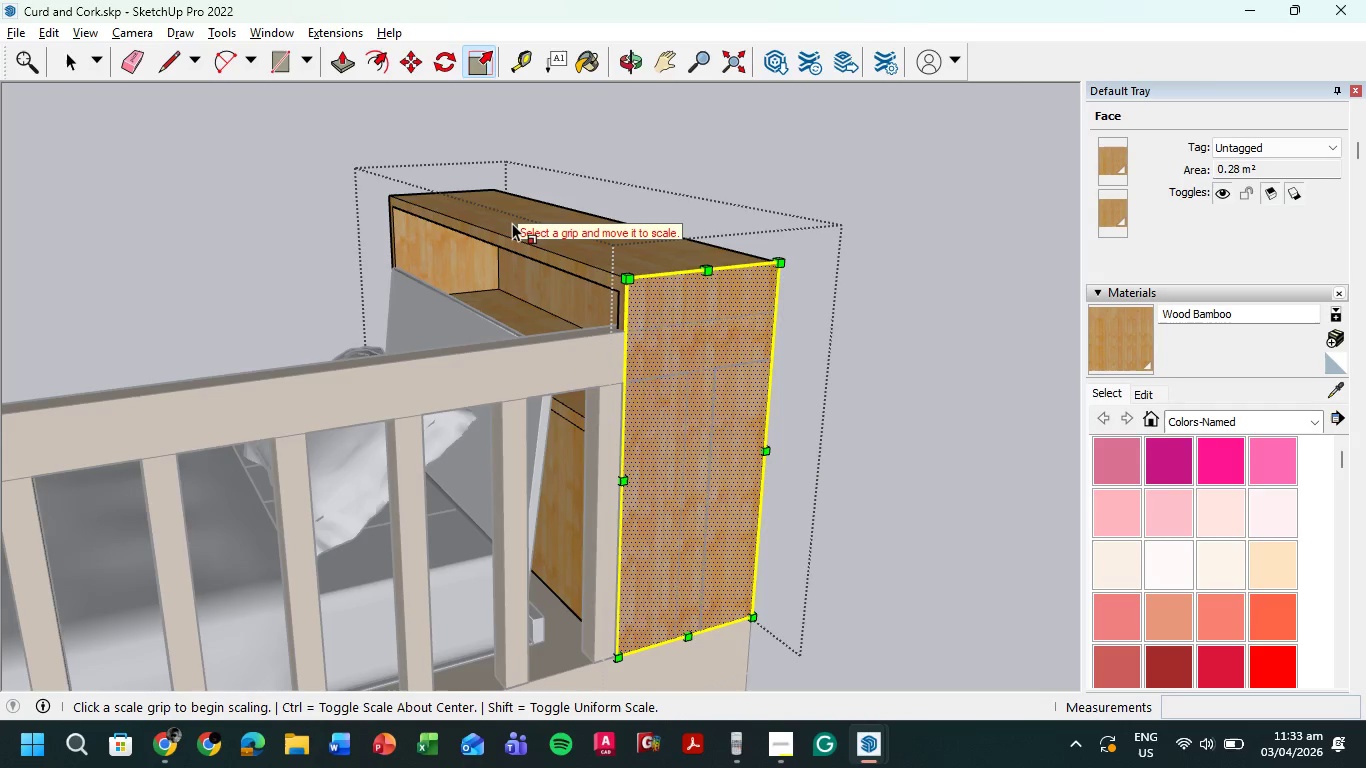 
triple_click([512, 223])
 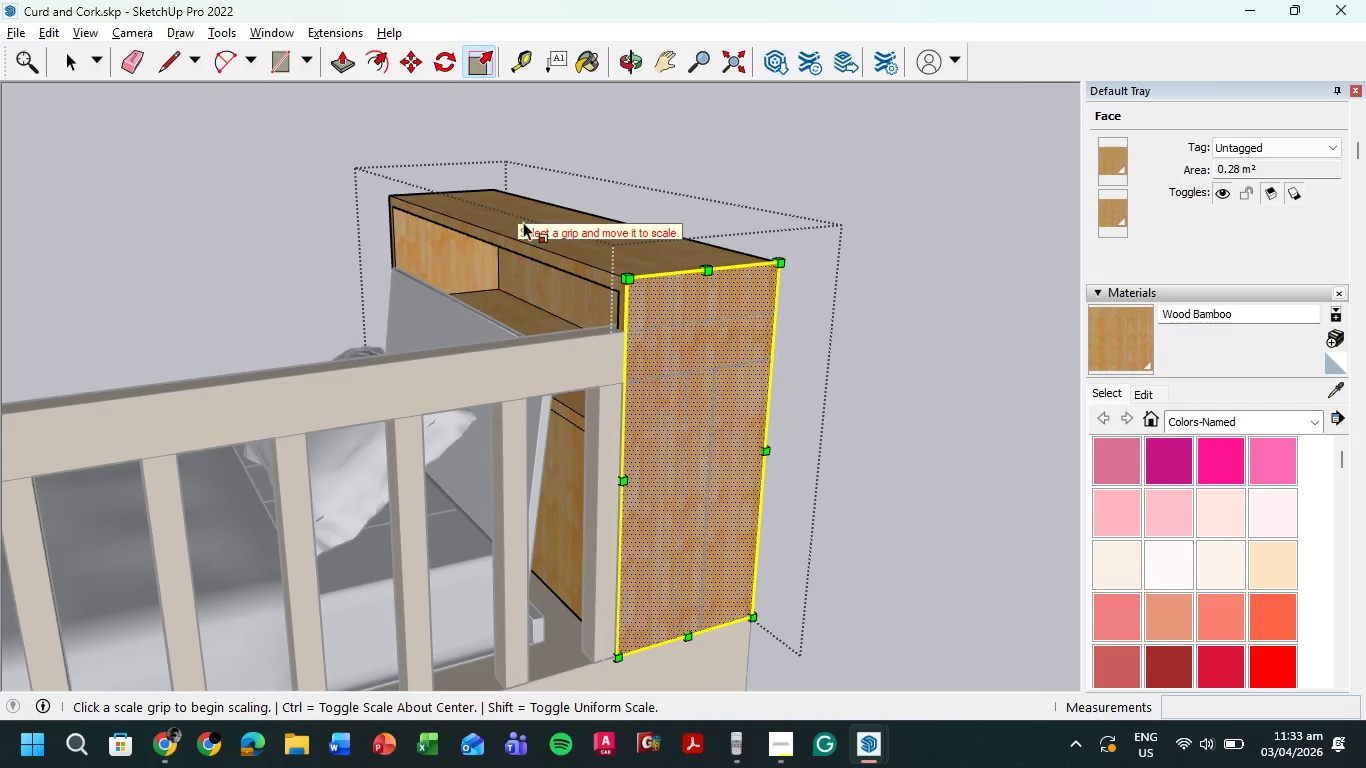 
key(Escape)
 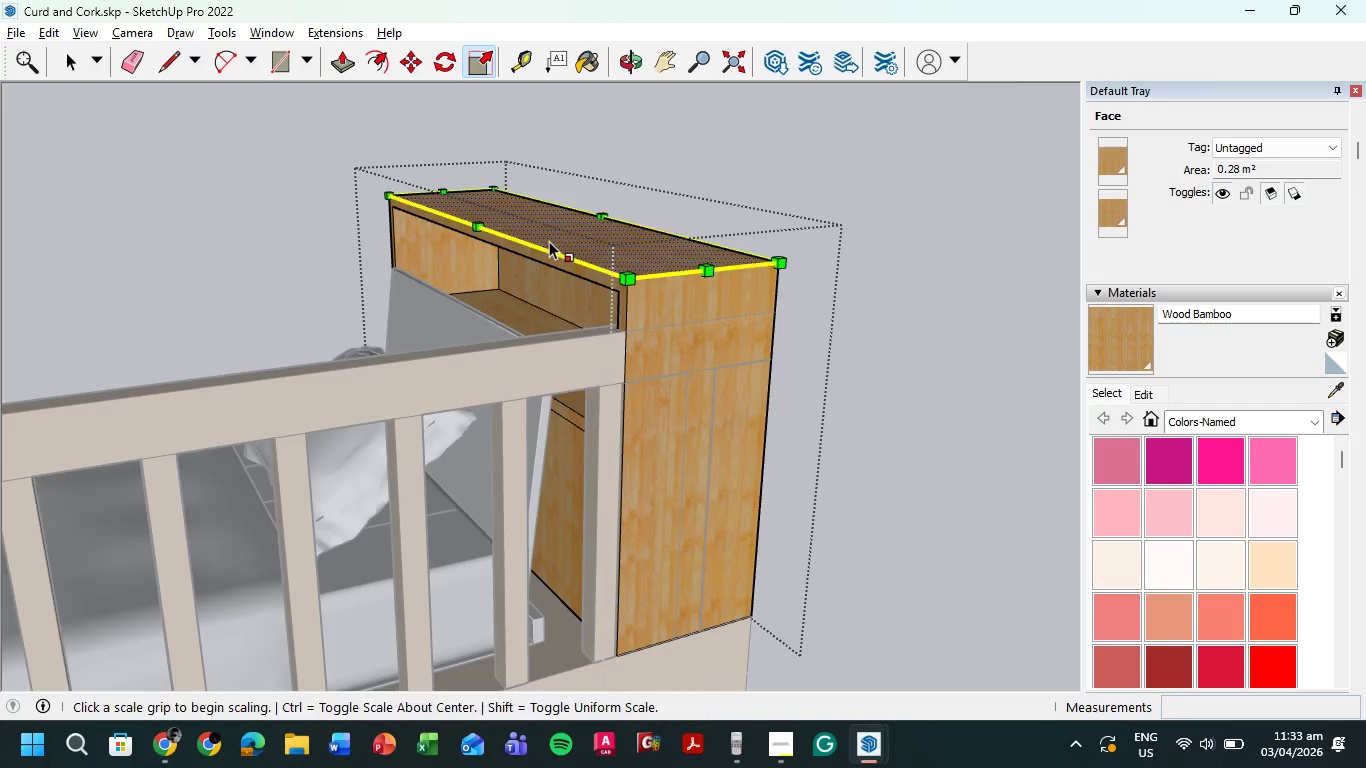 
double_click([549, 241])
 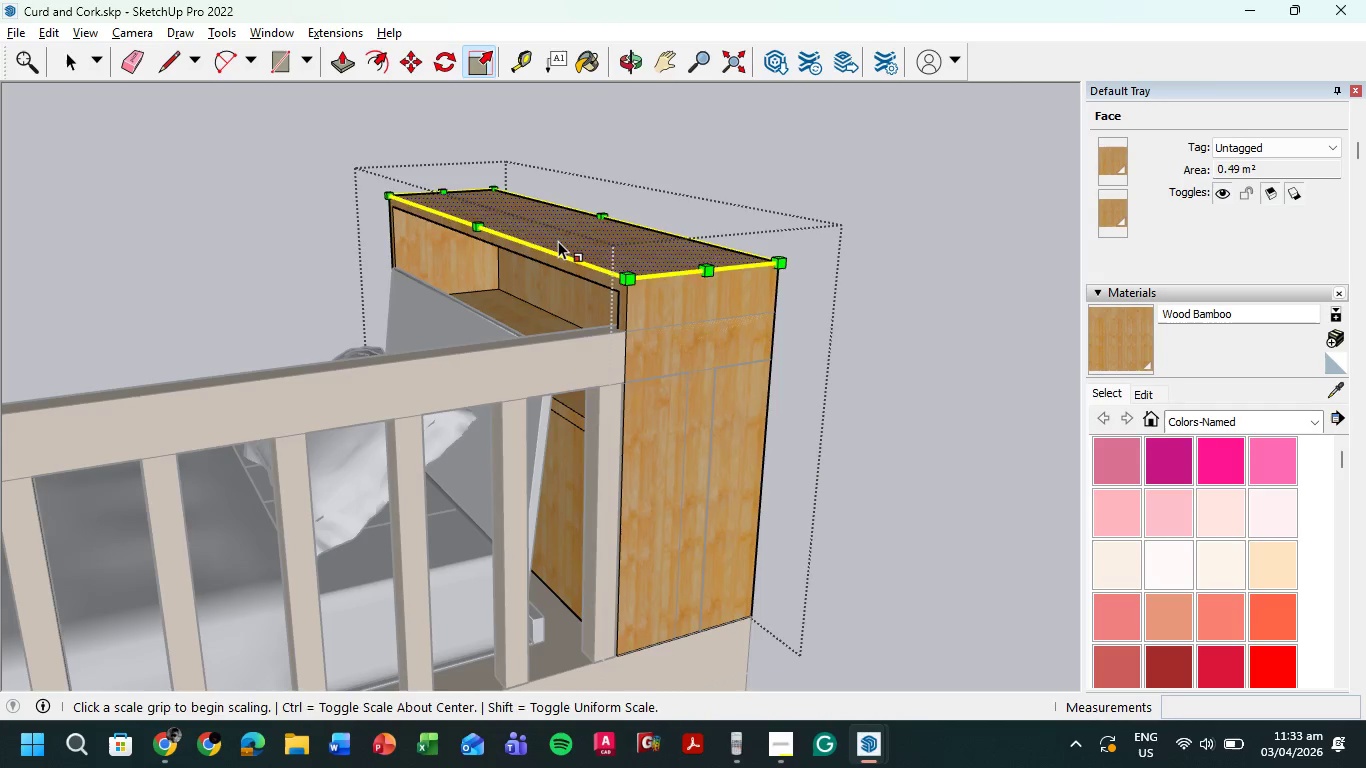 
key(Escape)
 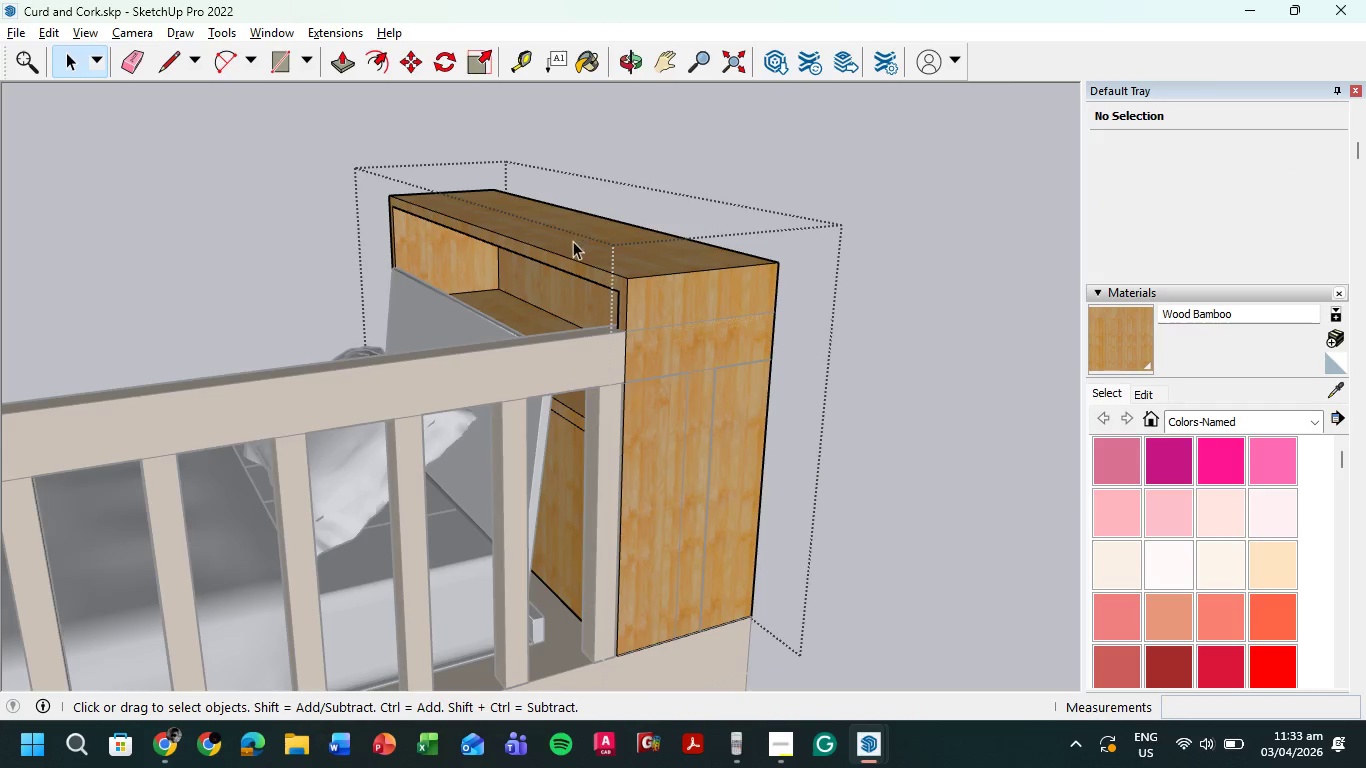 
double_click([572, 244])
 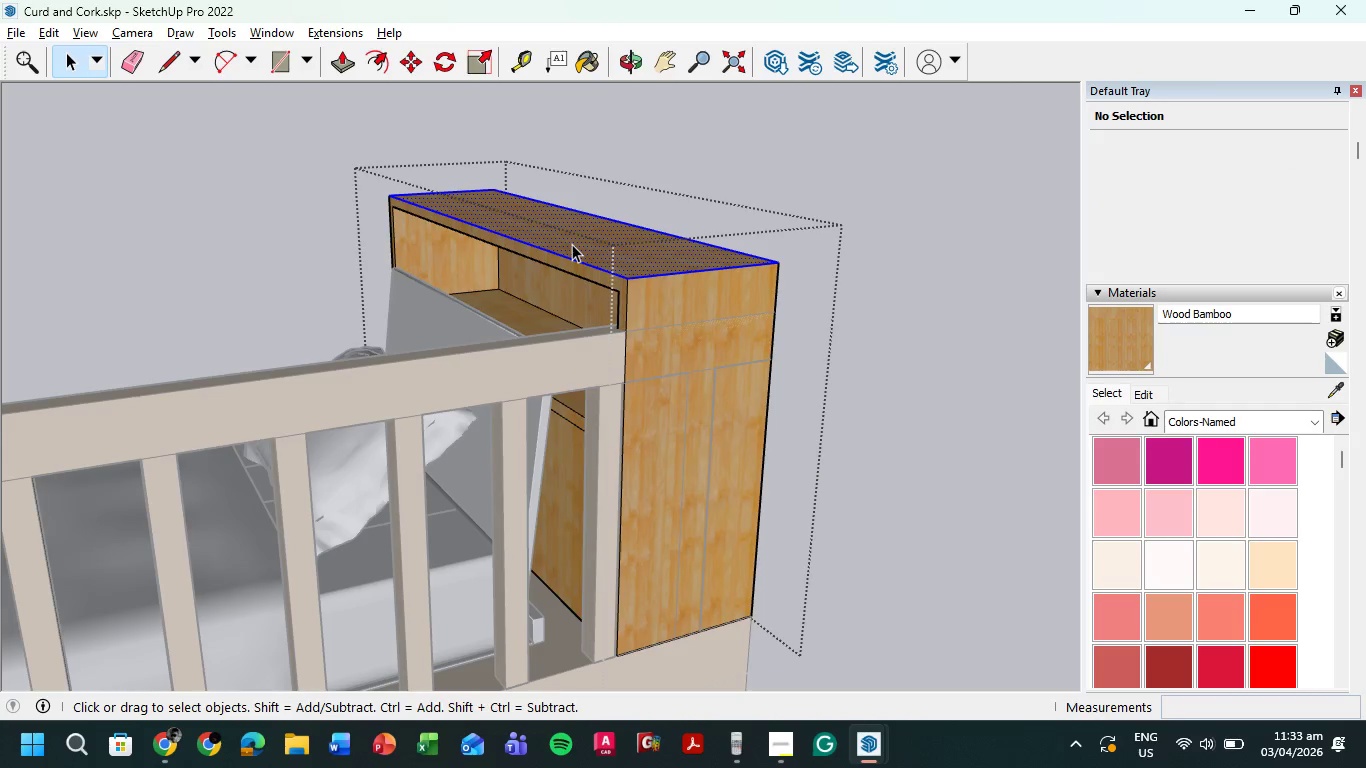 
triple_click([572, 244])
 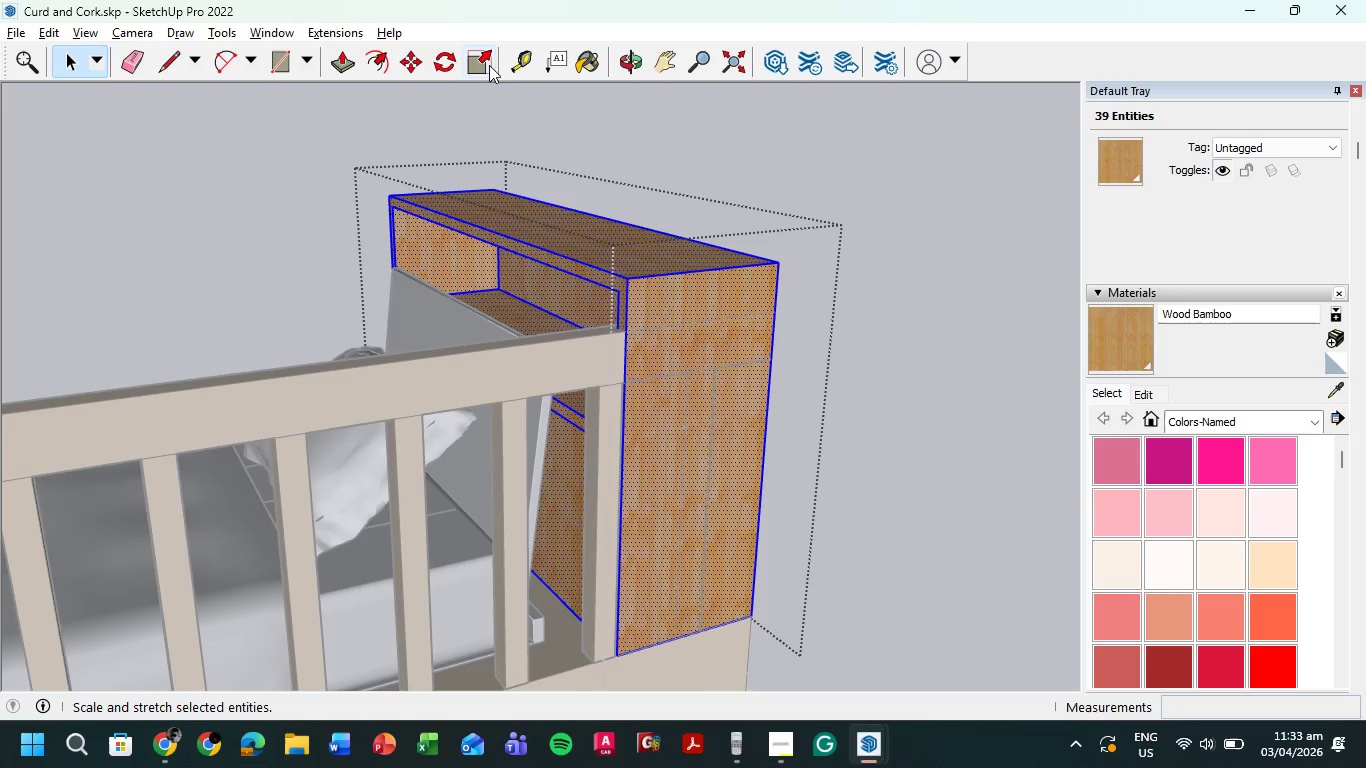 
left_click([483, 63])
 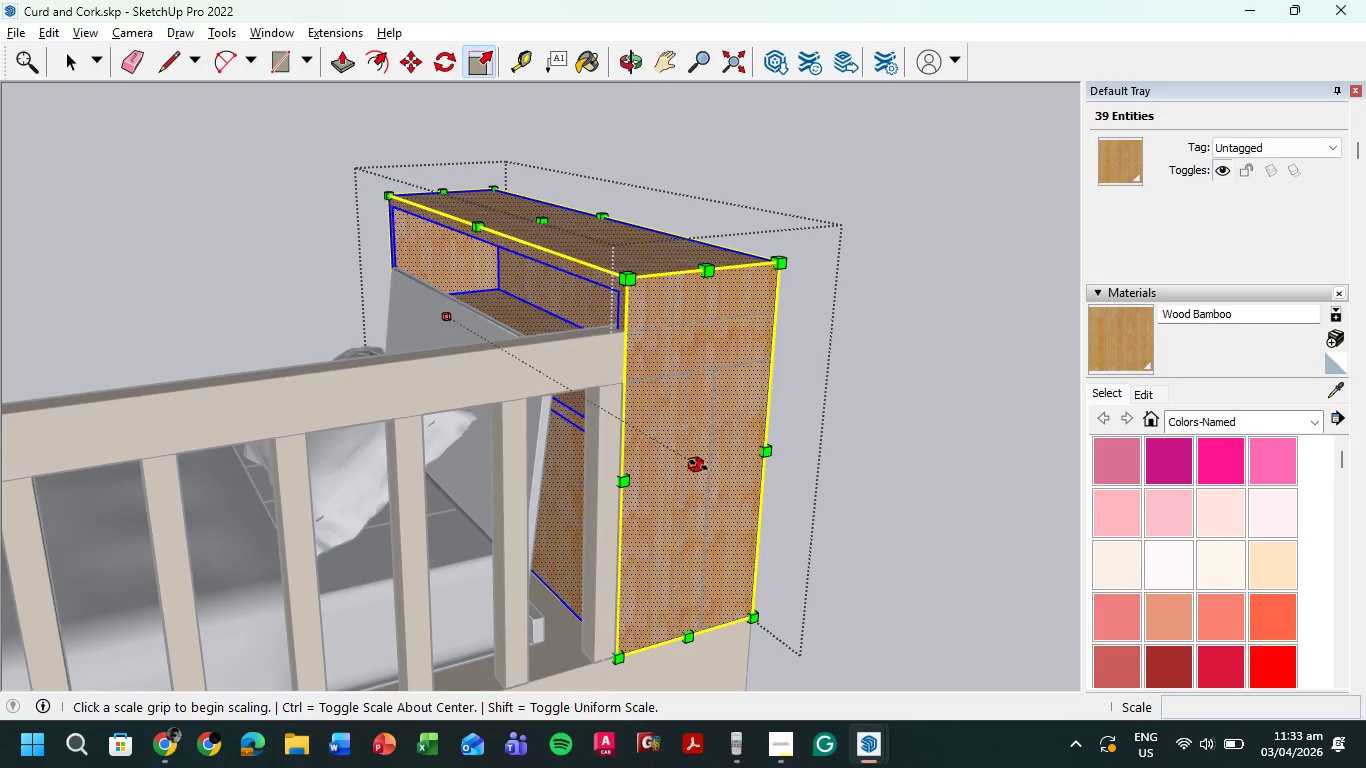 
left_click([699, 465])
 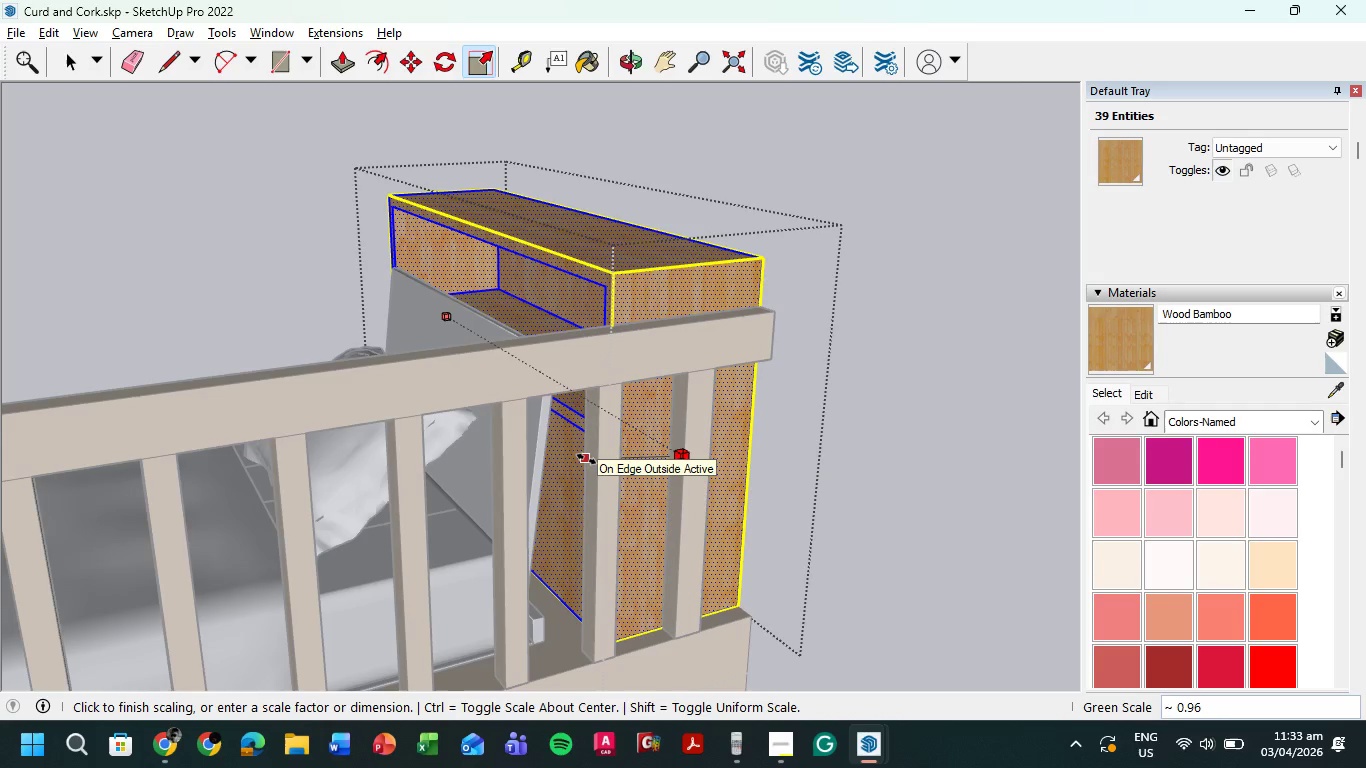 
wait(5.03)
 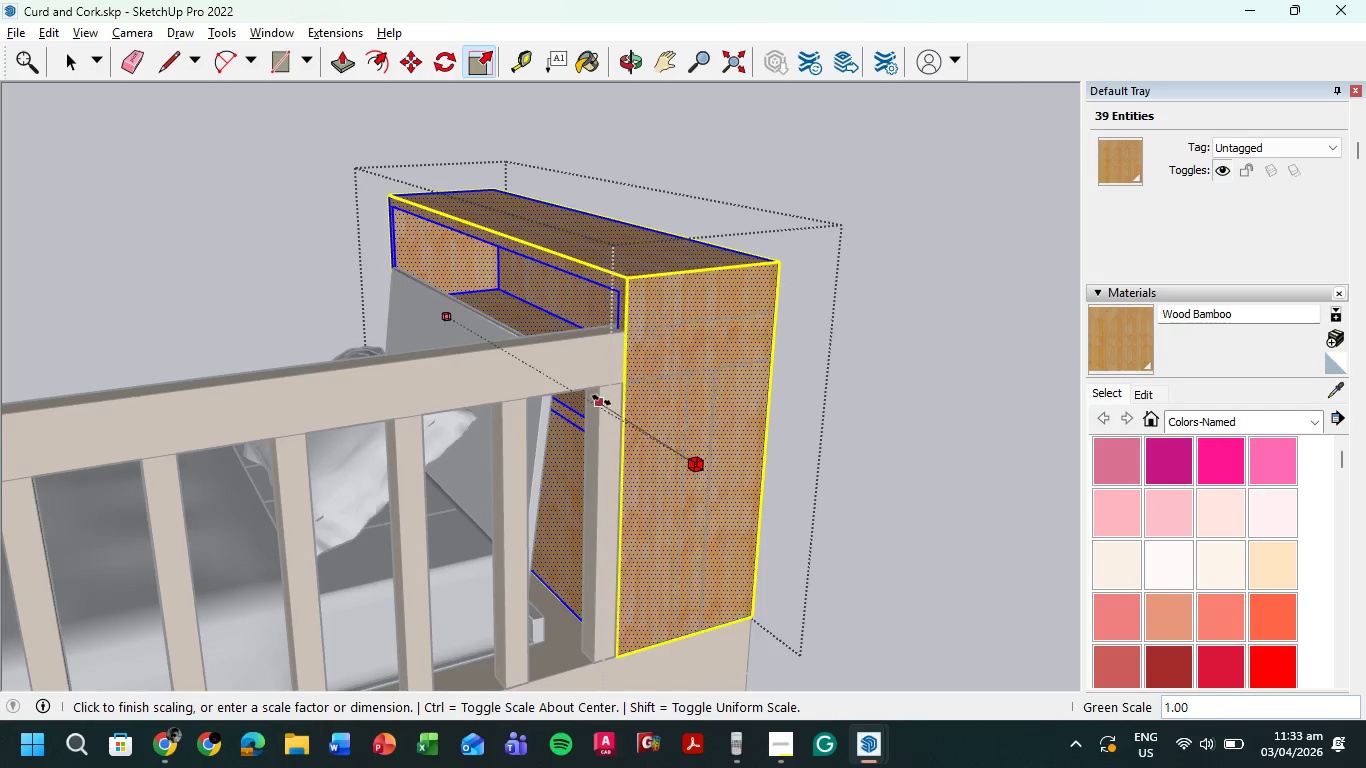 
left_click([587, 456])
 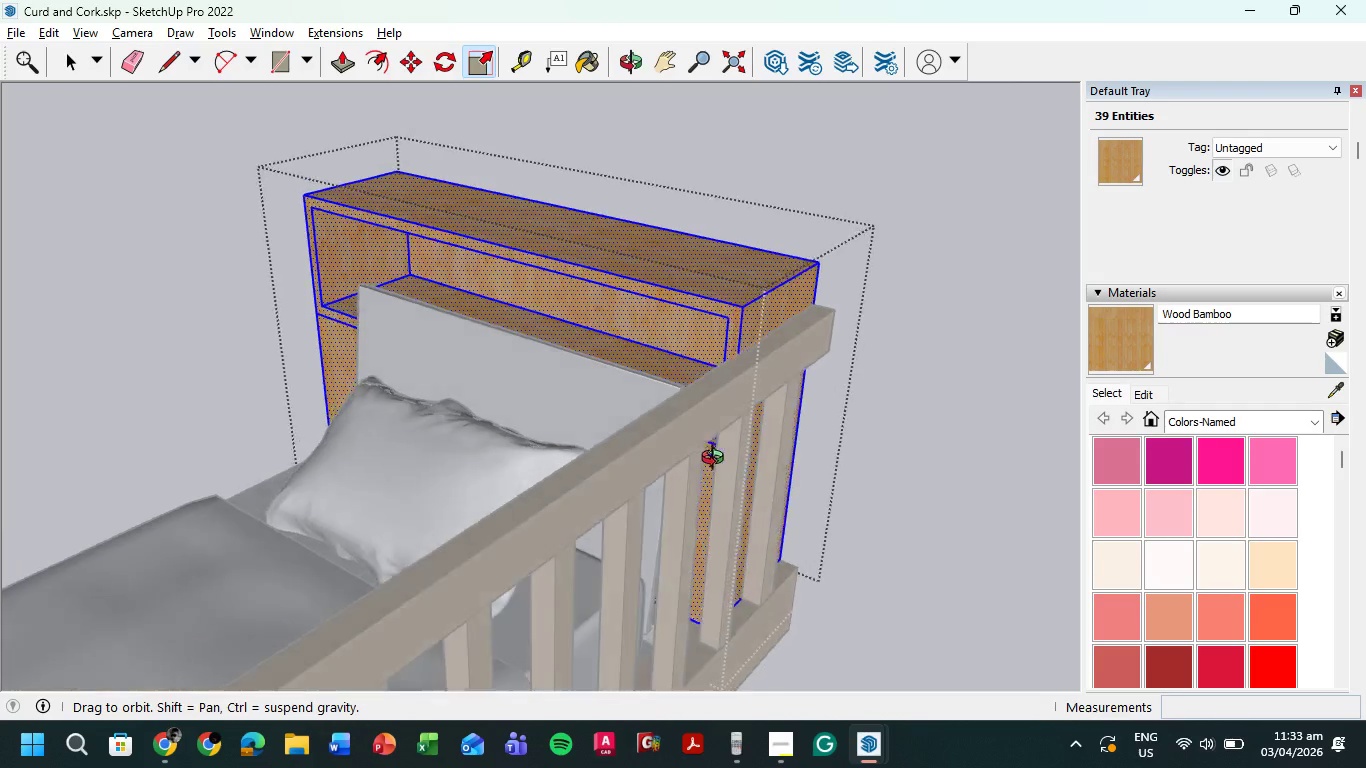 
scroll: coordinate [882, 475], scroll_direction: up, amount: 1.0
 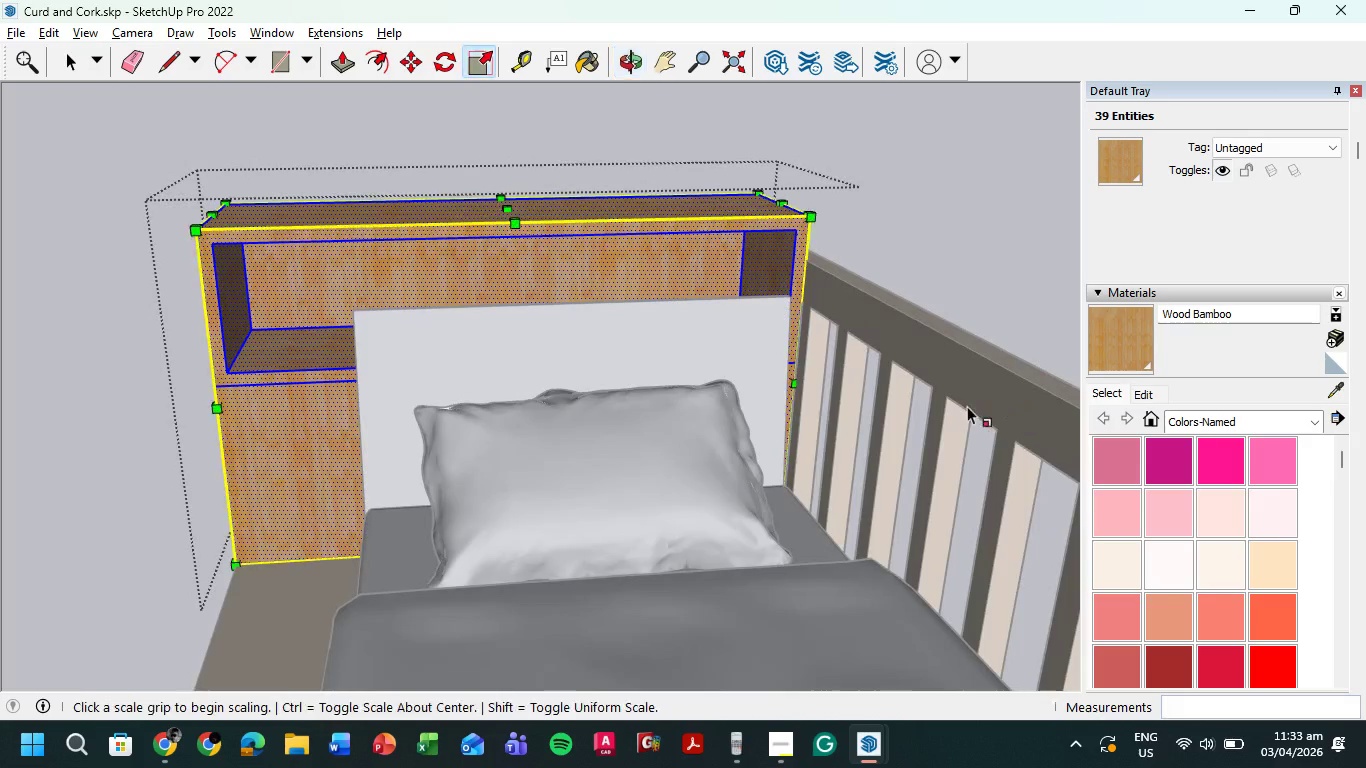 
scroll: coordinate [742, 390], scroll_direction: down, amount: 3.0
 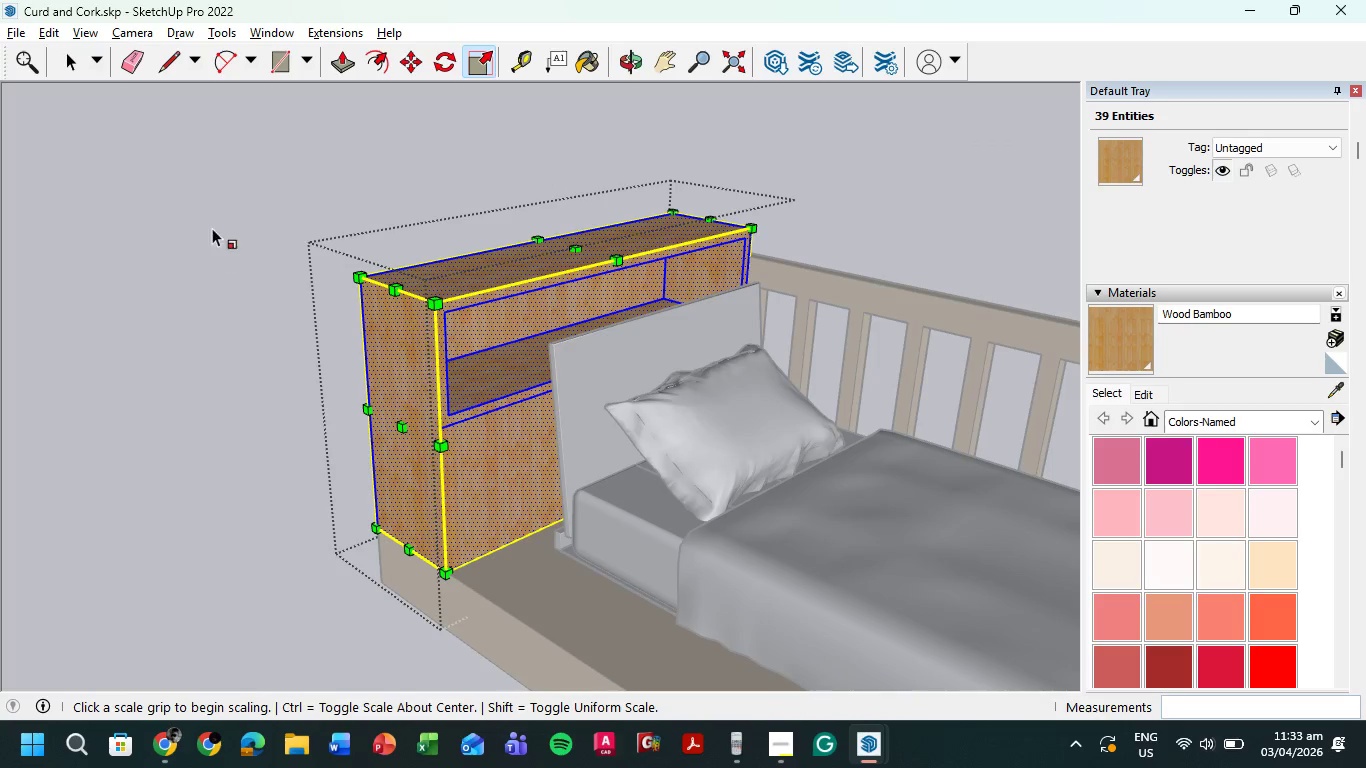 
double_click([279, 344])
 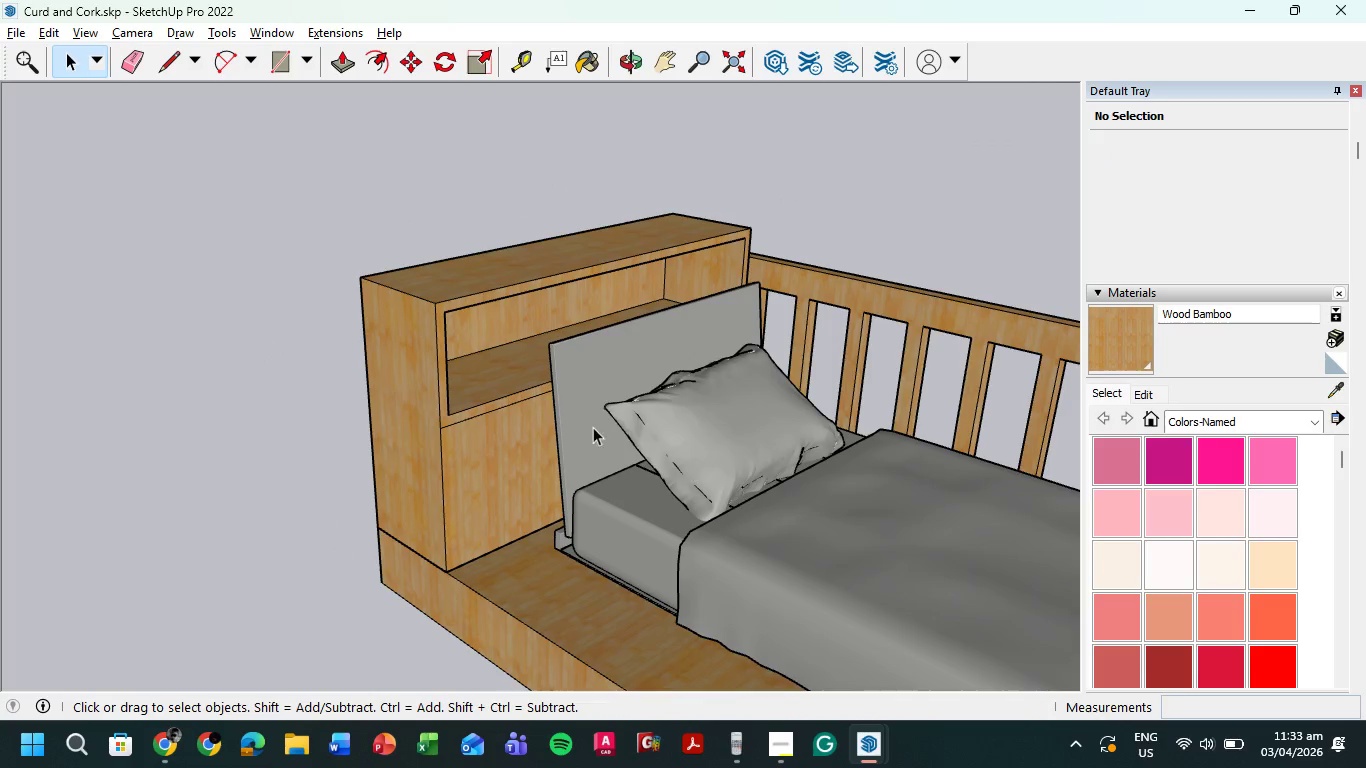 
double_click([594, 424])
 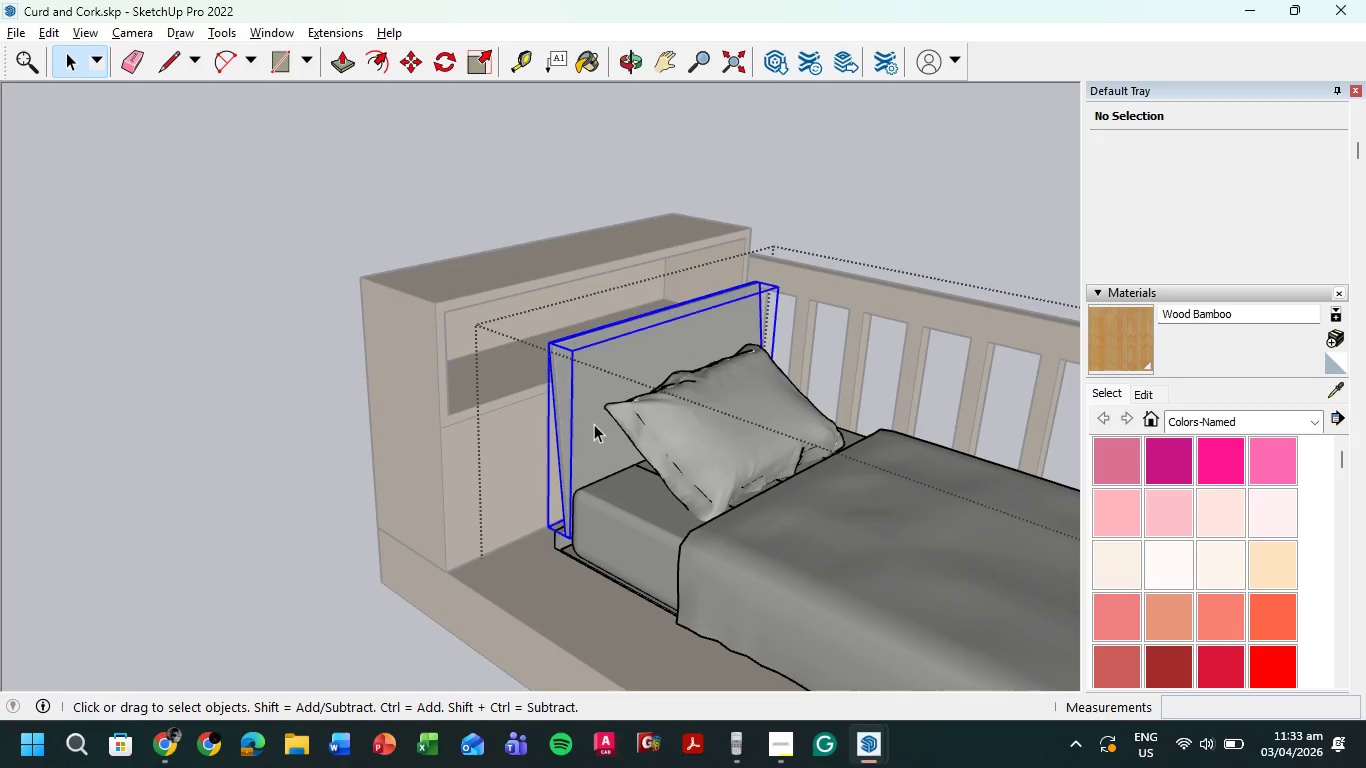 
triple_click([594, 424])
 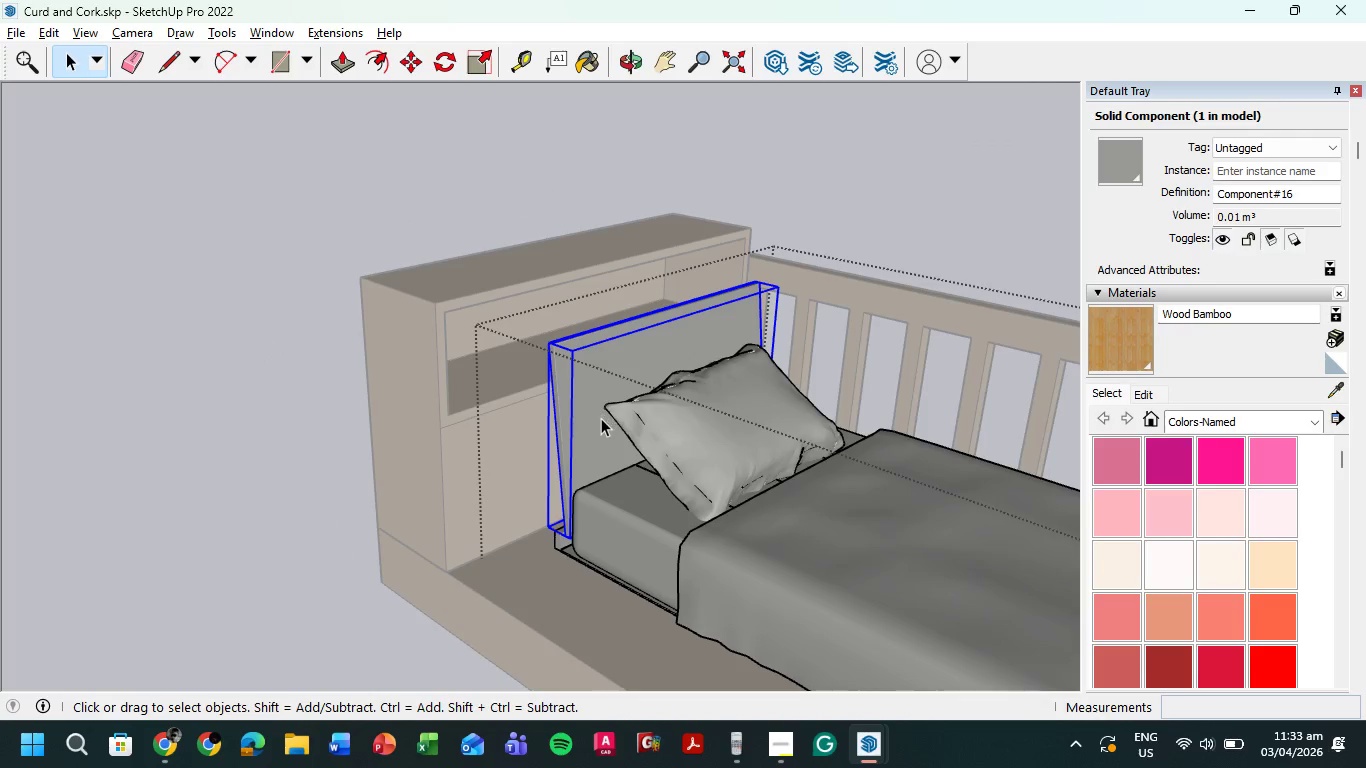 
key(Delete)
 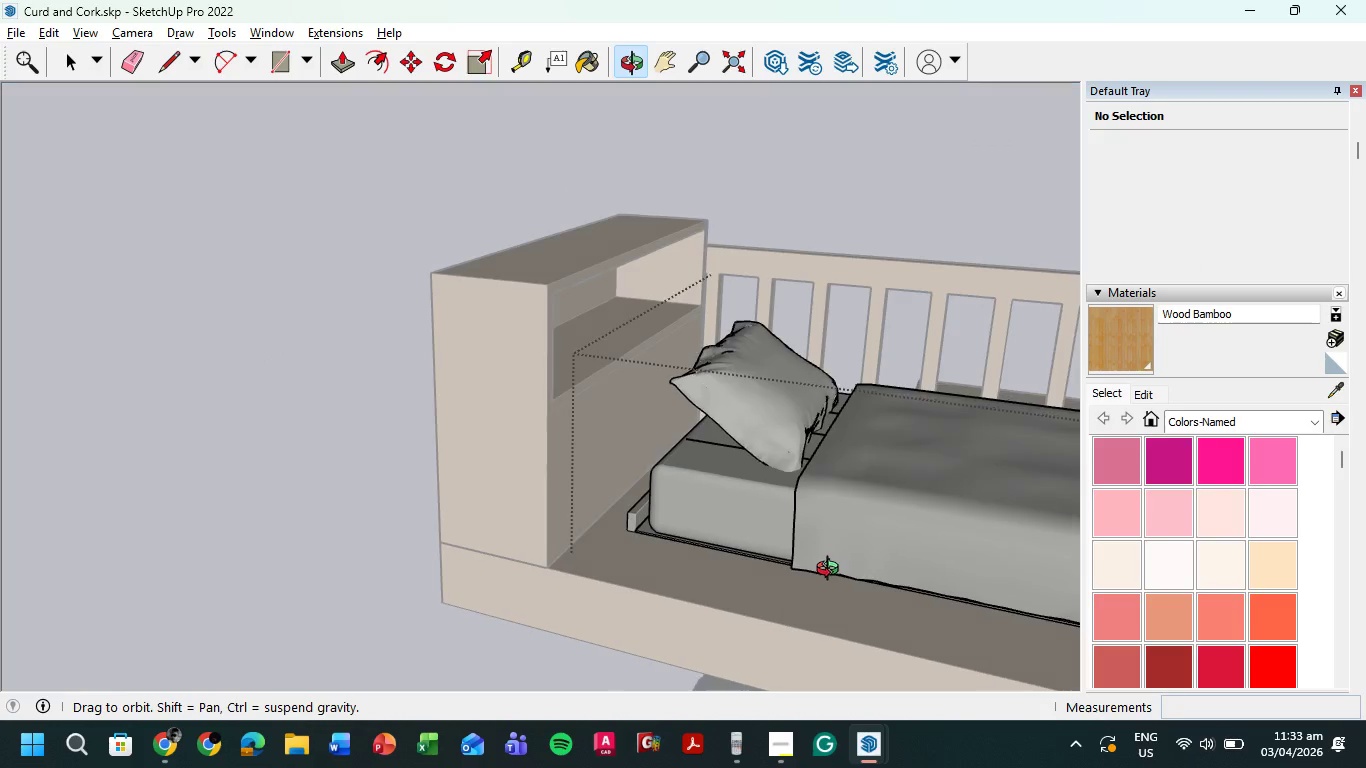 
double_click([925, 166])
 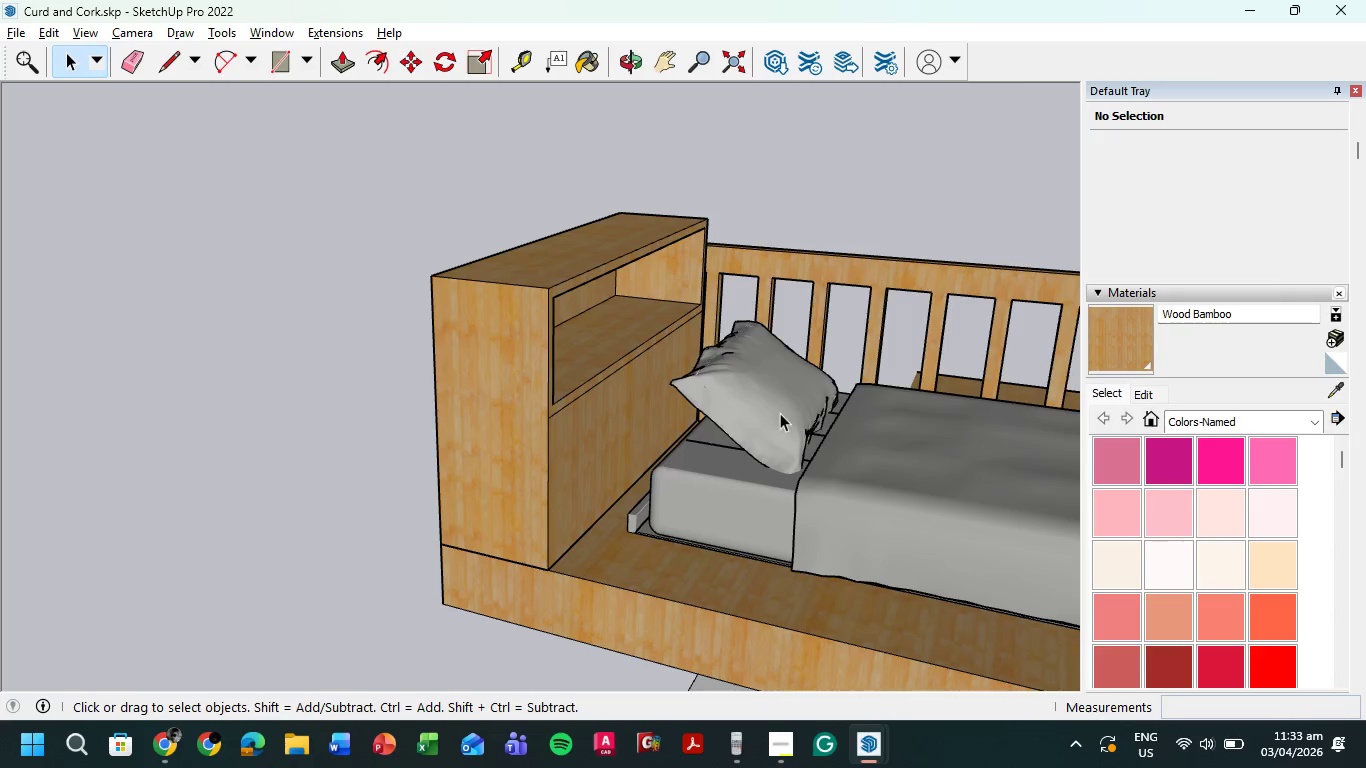 
double_click([781, 409])
 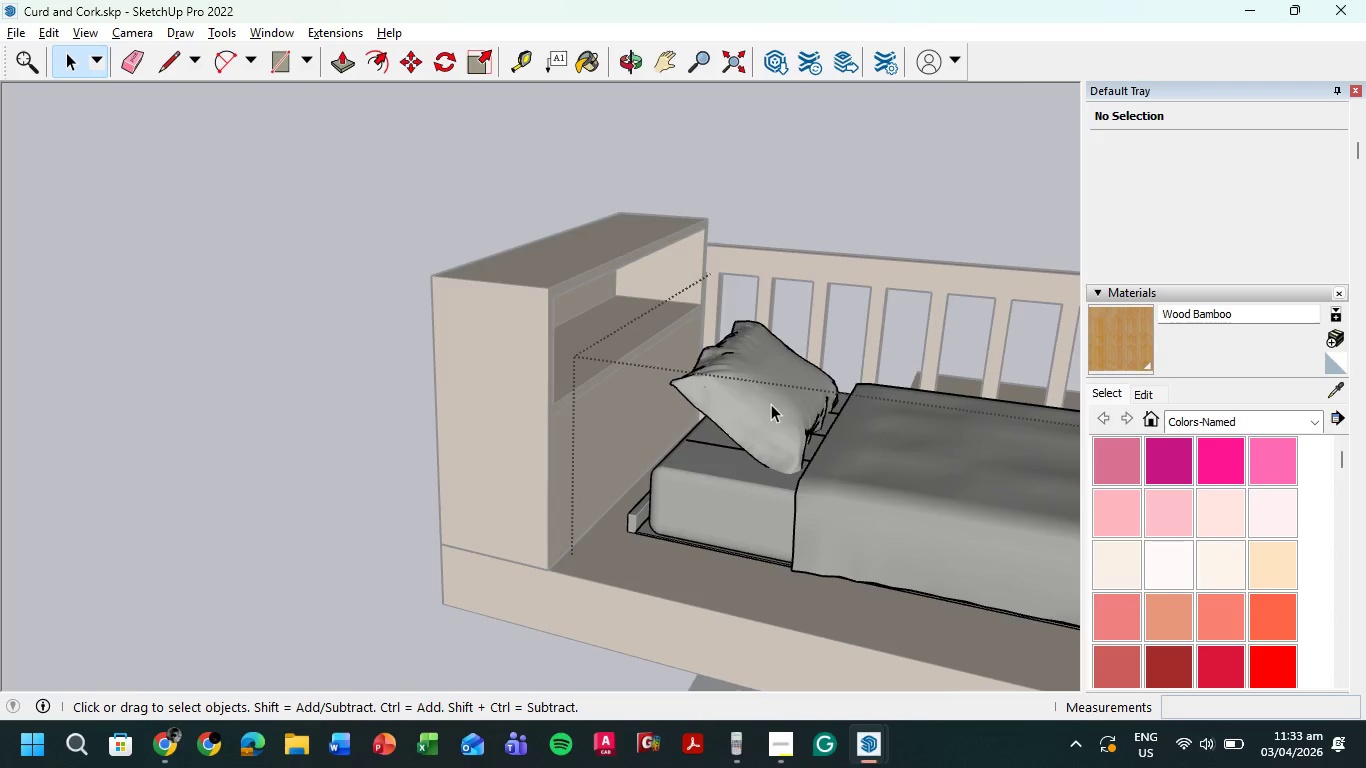 
left_click([771, 404])
 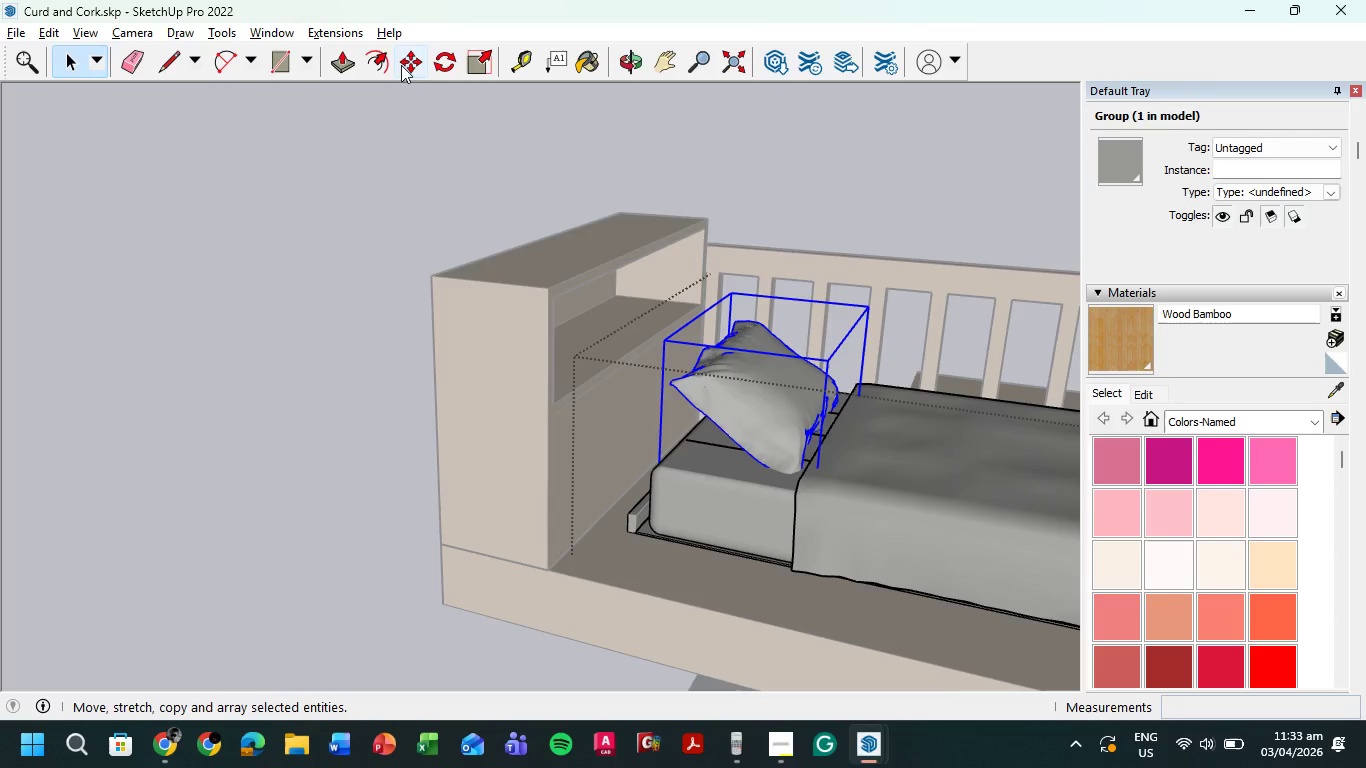 
left_click([443, 65])
 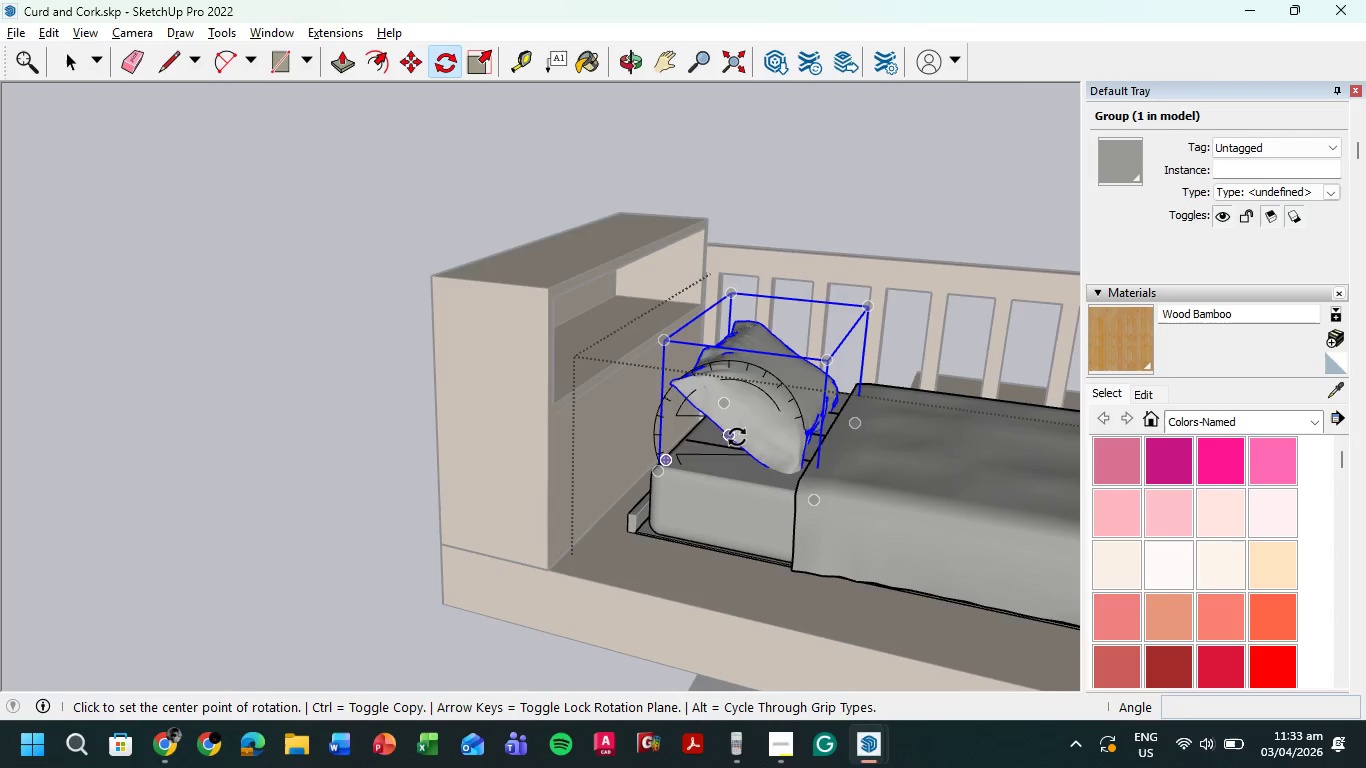 
left_click([829, 323])
 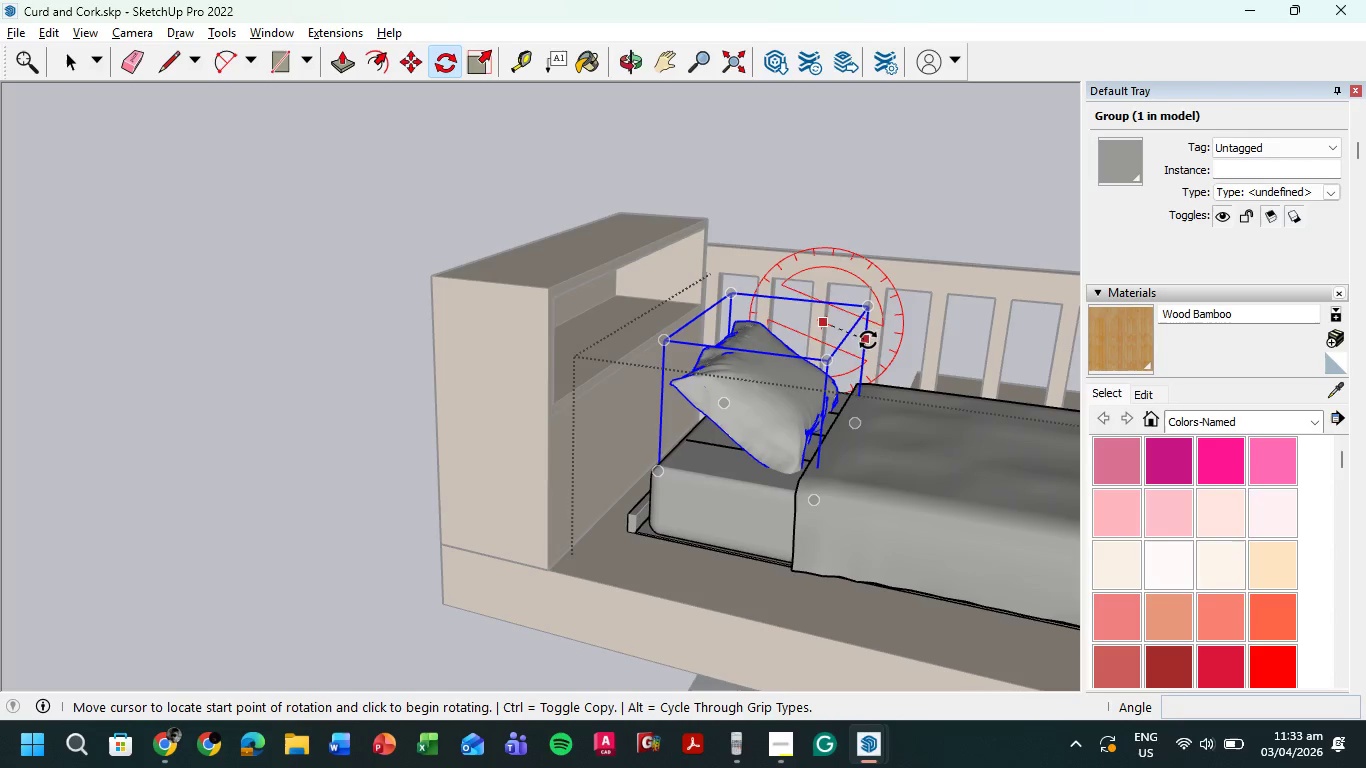 
left_click([880, 331])
 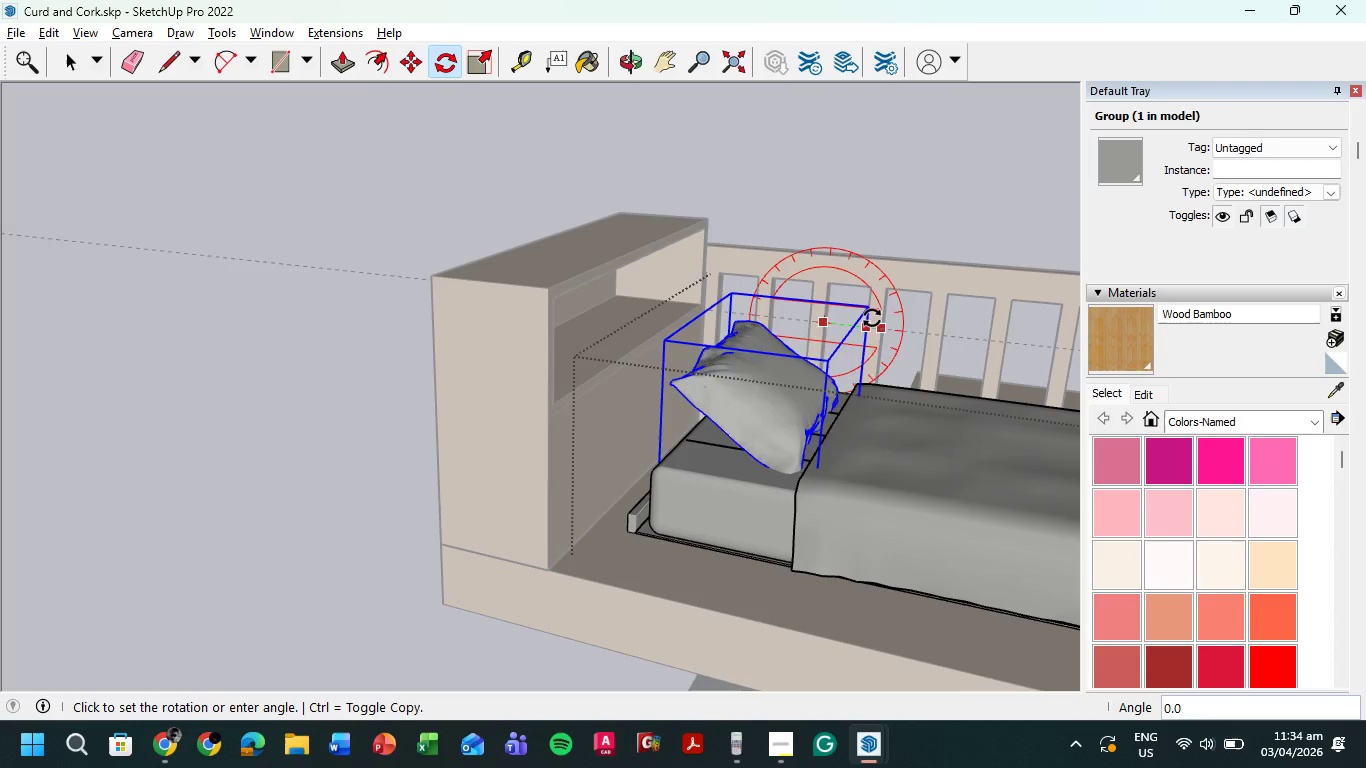 
wait(7.98)
 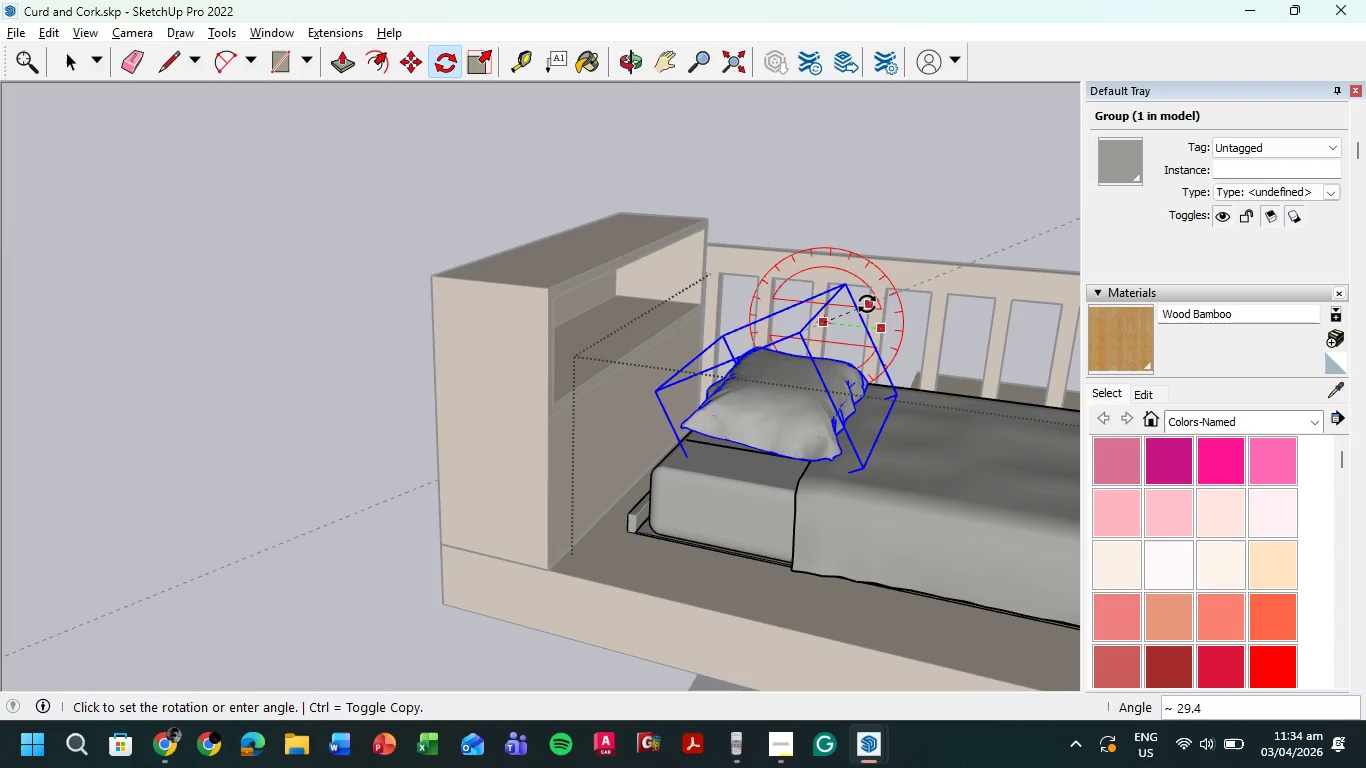 
left_click([871, 312])
 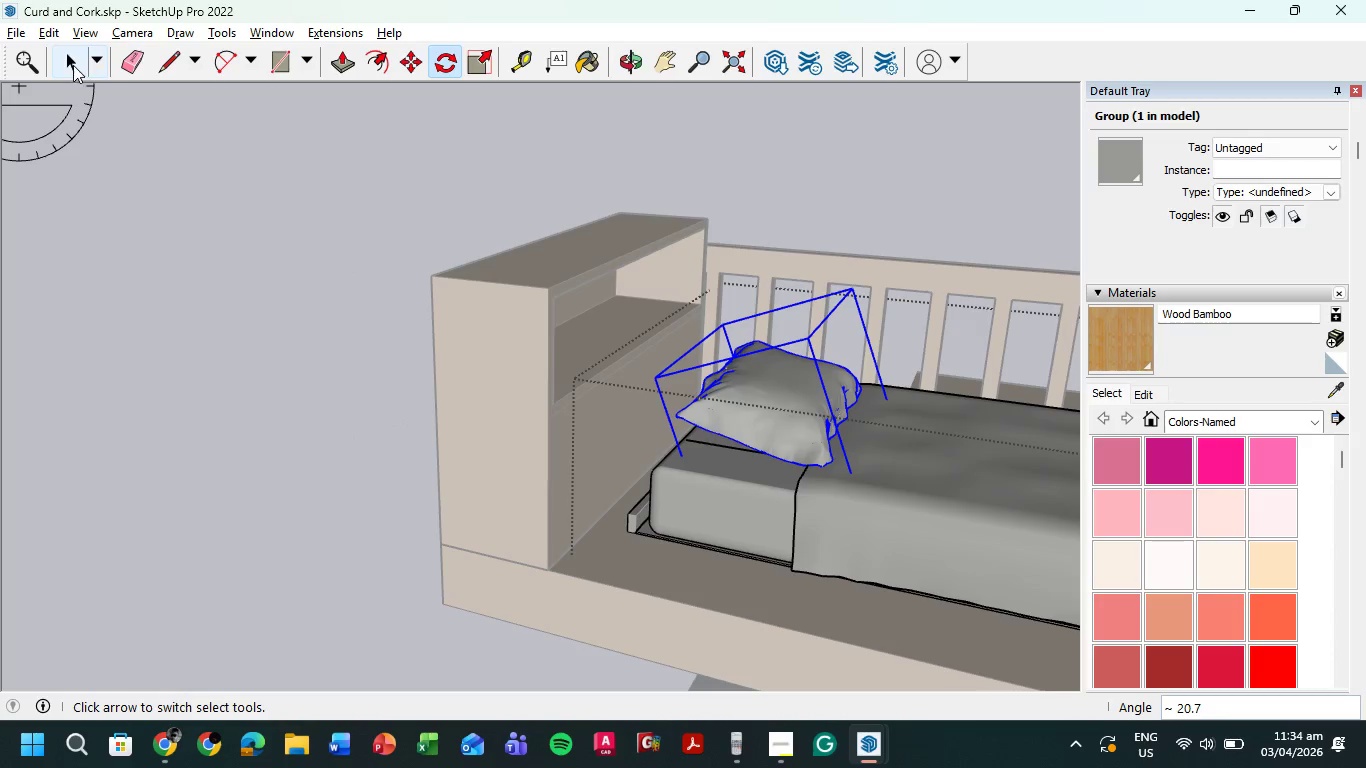 
double_click([898, 159])
 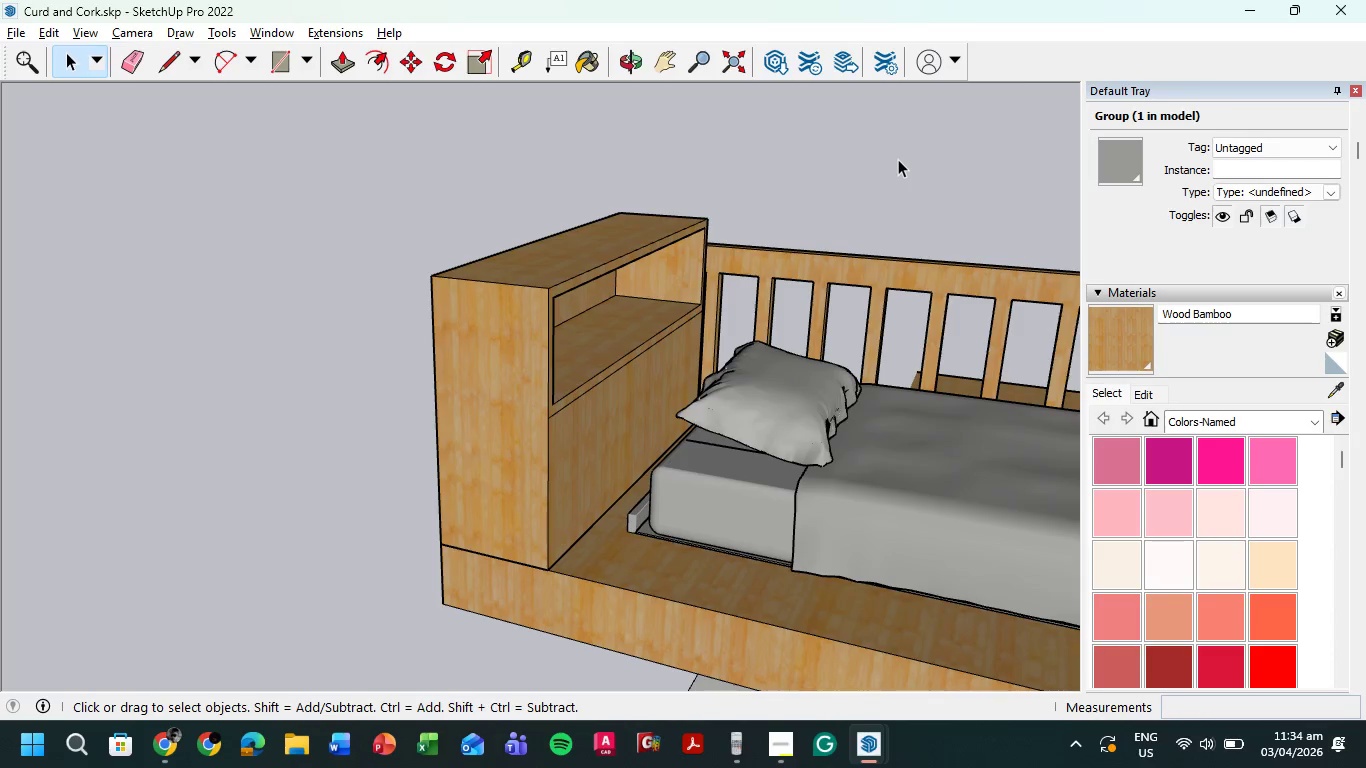 
triple_click([898, 159])
 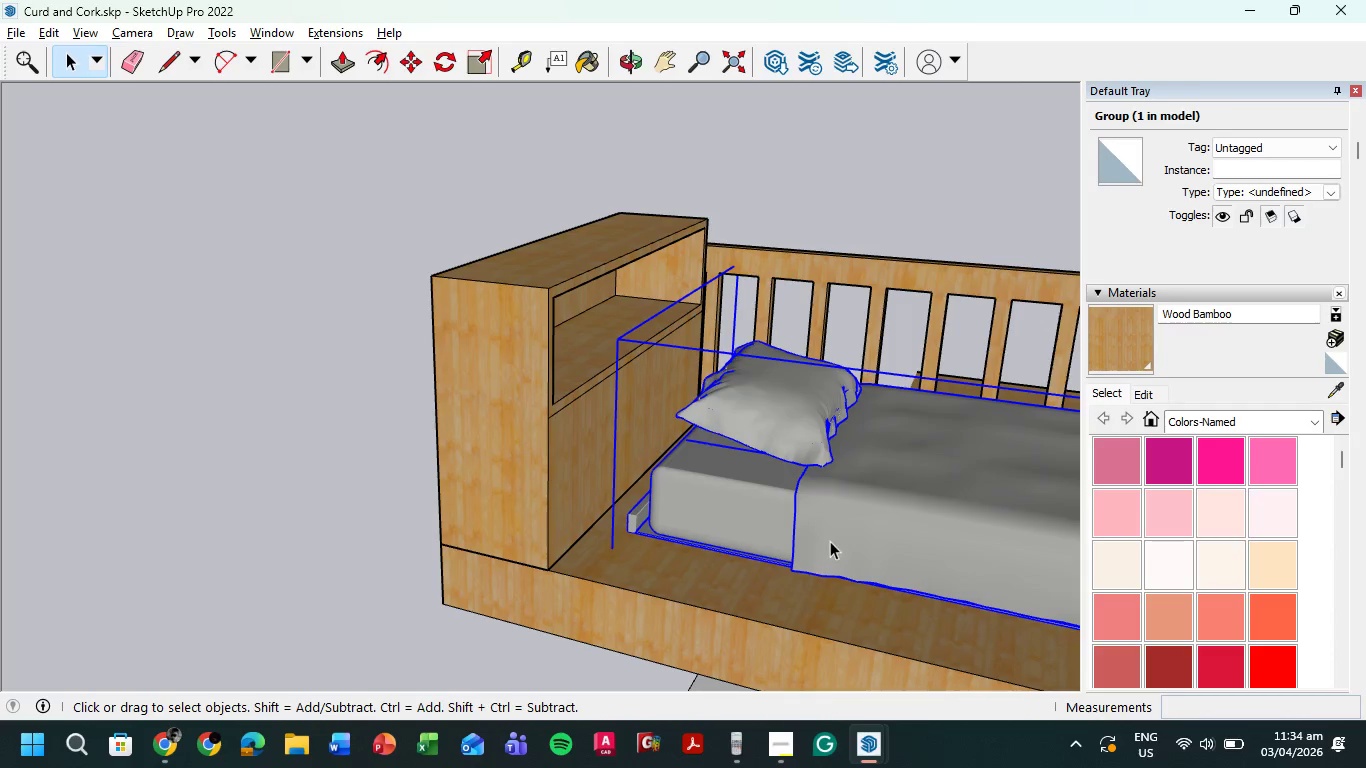 
key(M)
 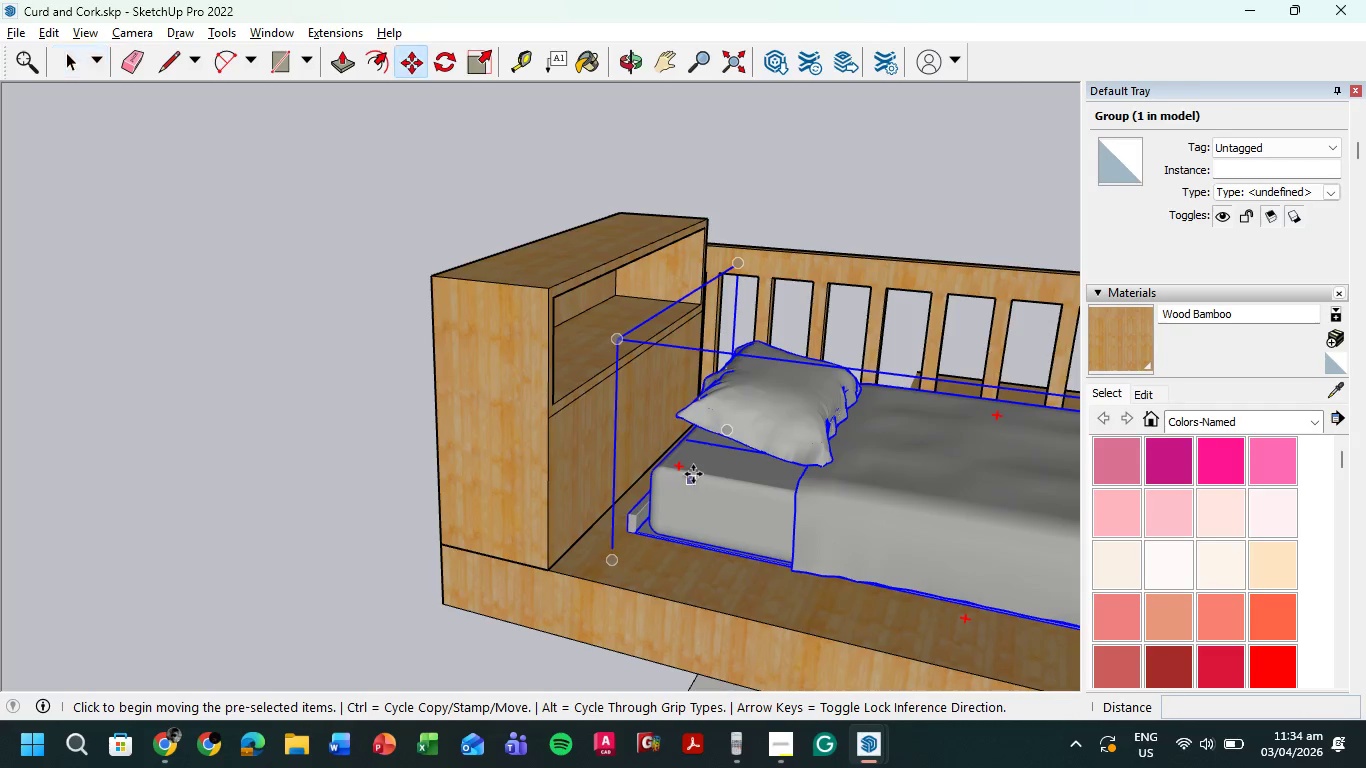 
scroll: coordinate [690, 473], scroll_direction: up, amount: 4.0
 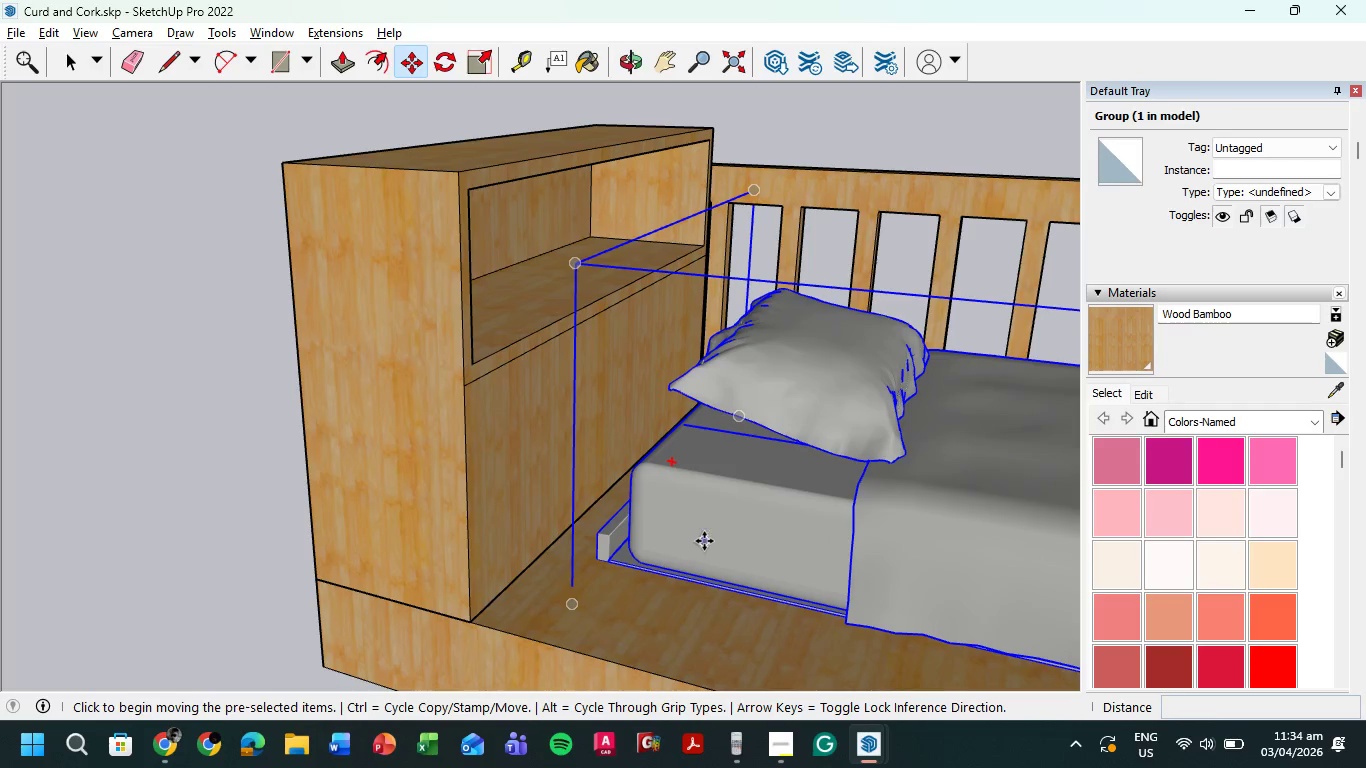 
left_click([704, 541])
 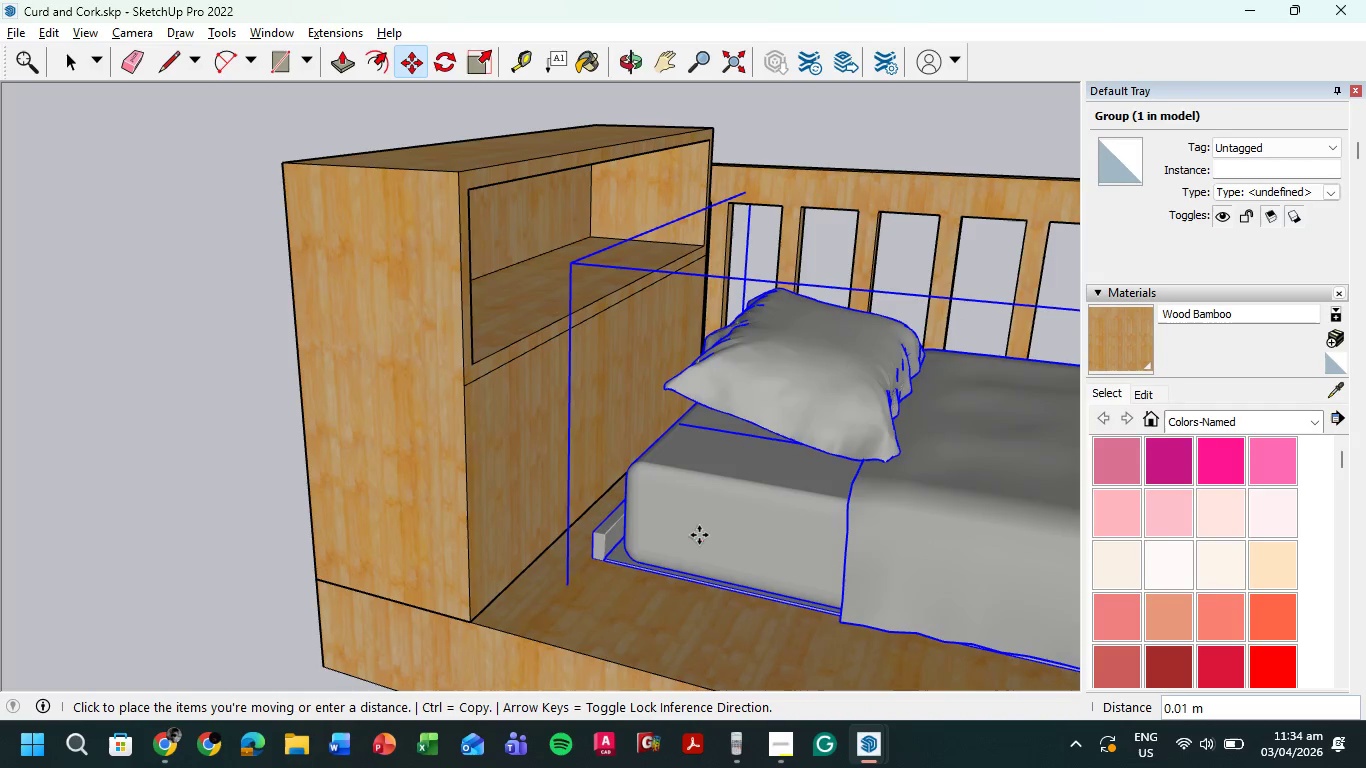 
key(Escape)
 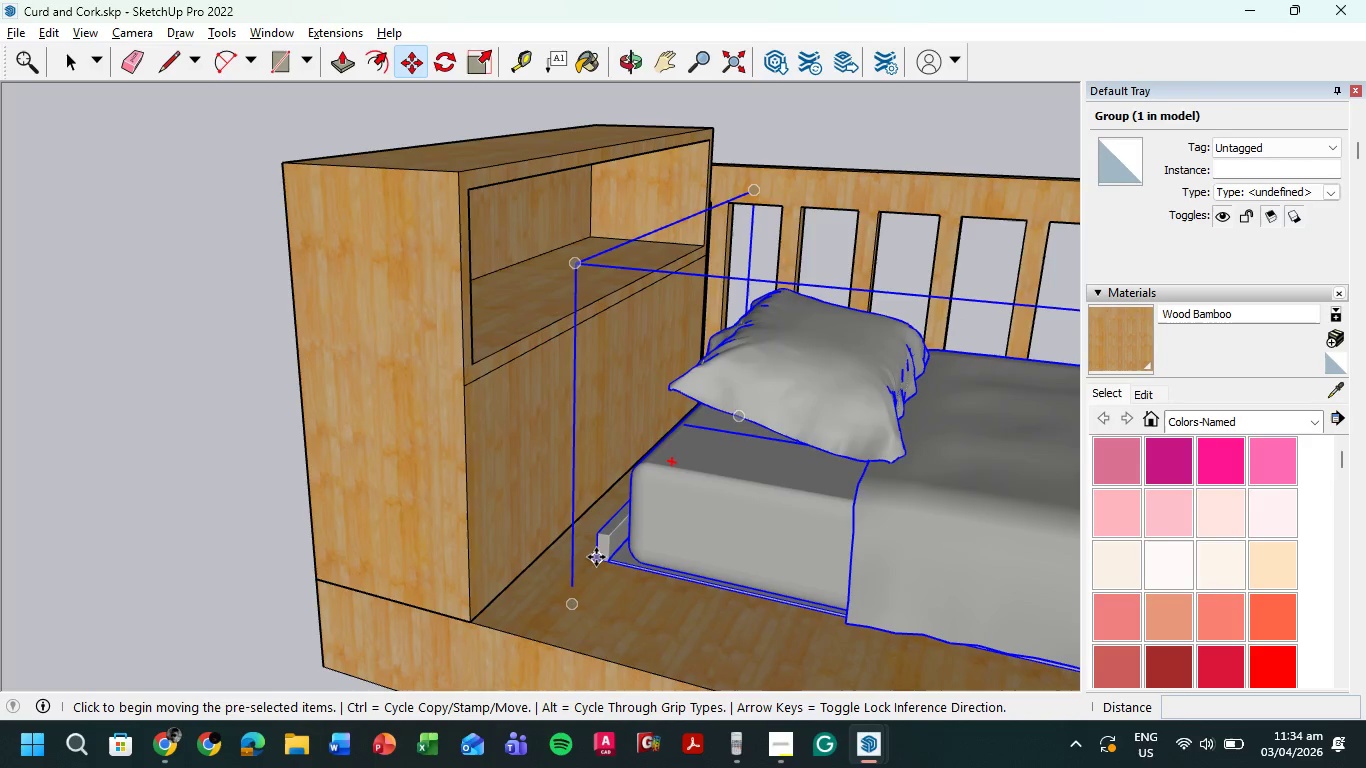 
left_click([595, 558])
 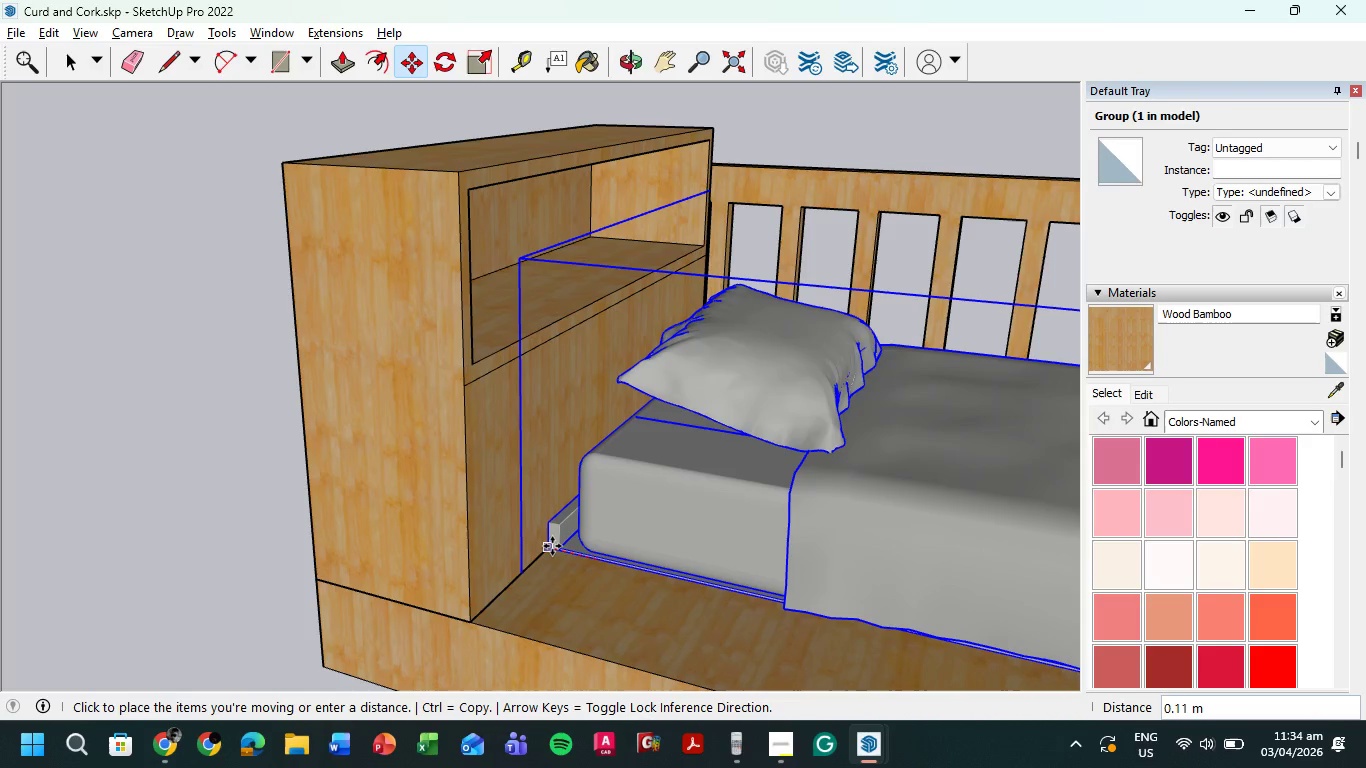 
left_click([551, 546])
 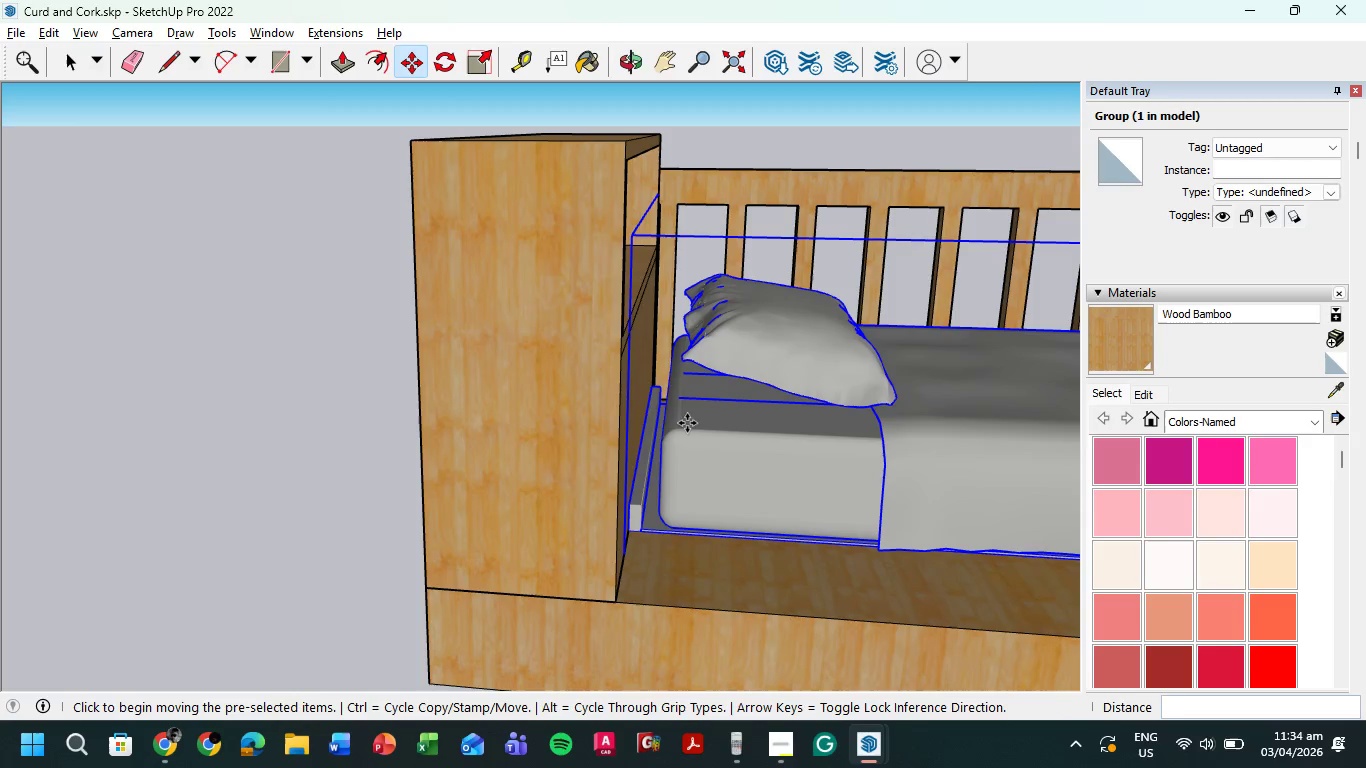 
key(Escape)
 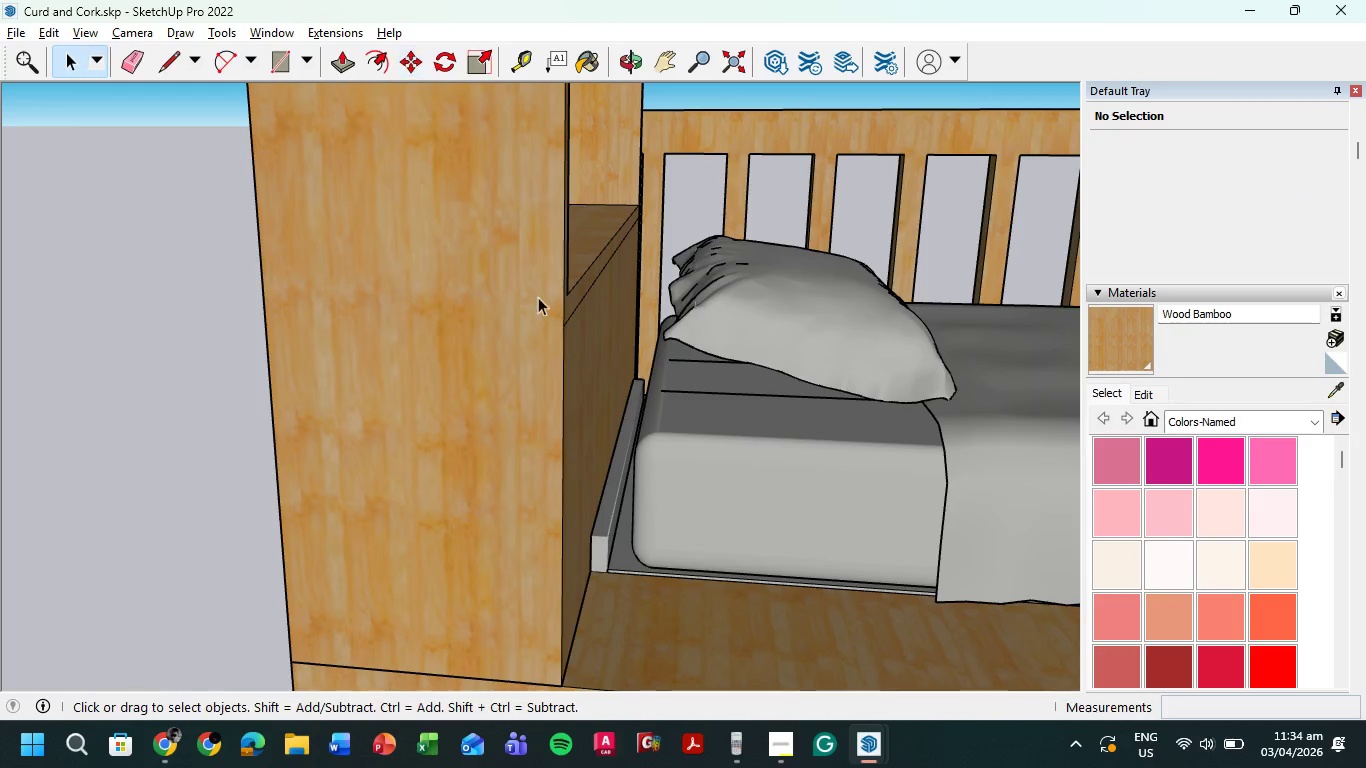 
scroll: coordinate [733, 419], scroll_direction: up, amount: 3.0
 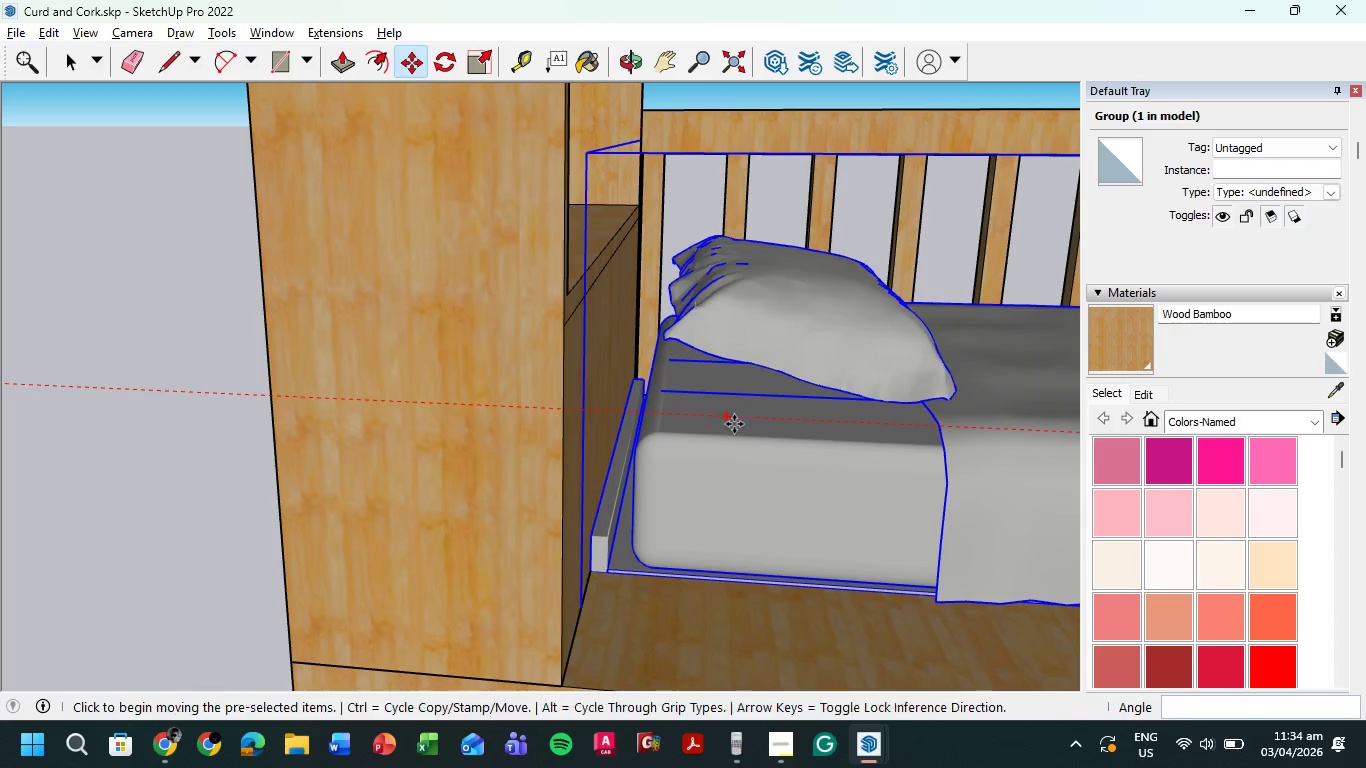 
double_click([768, 467])
 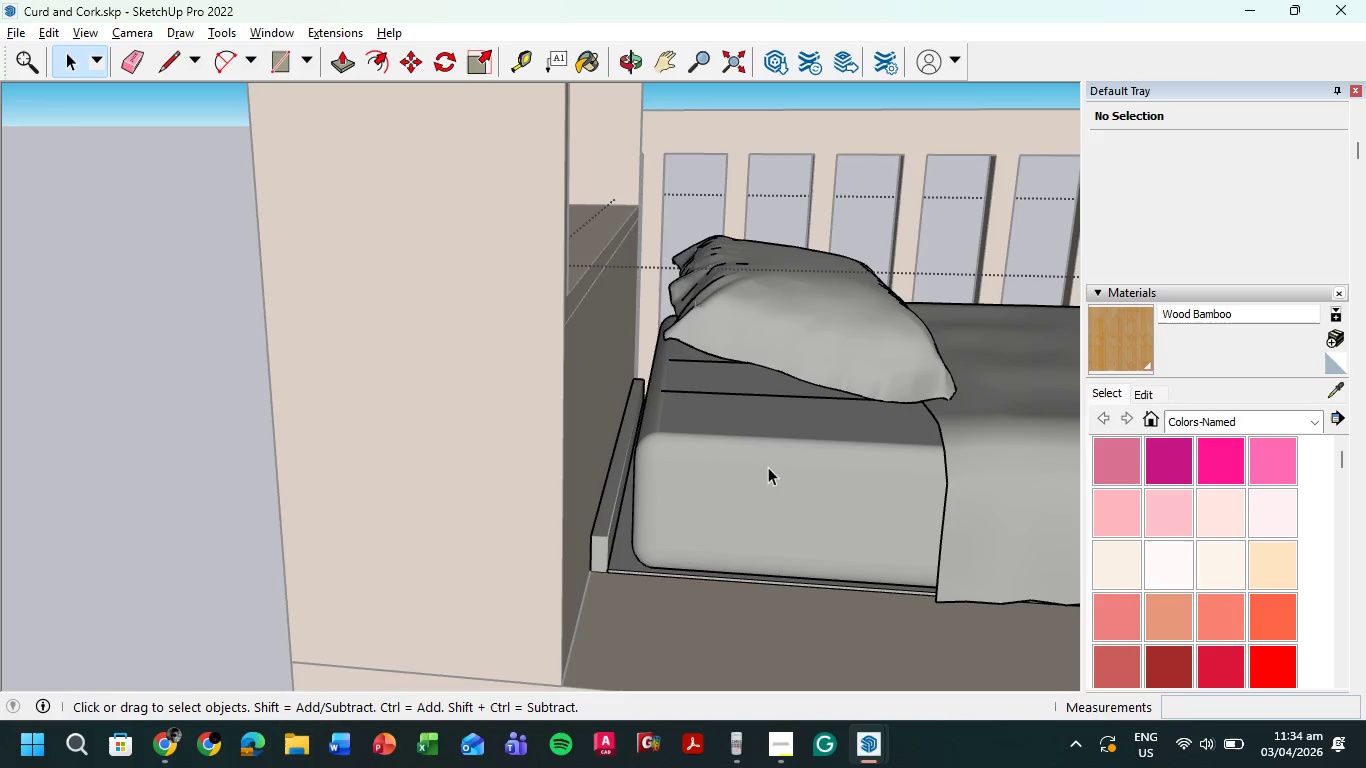 
triple_click([768, 467])
 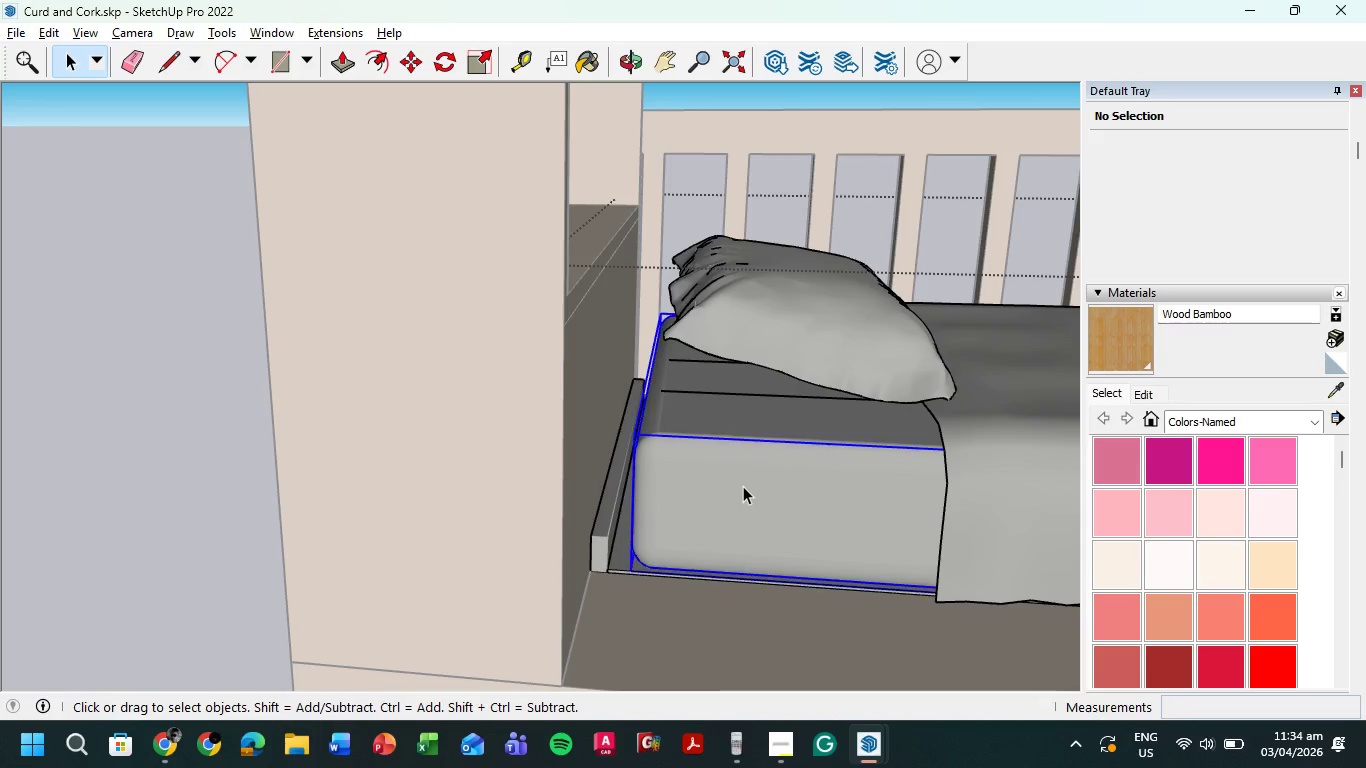 
double_click([743, 486])
 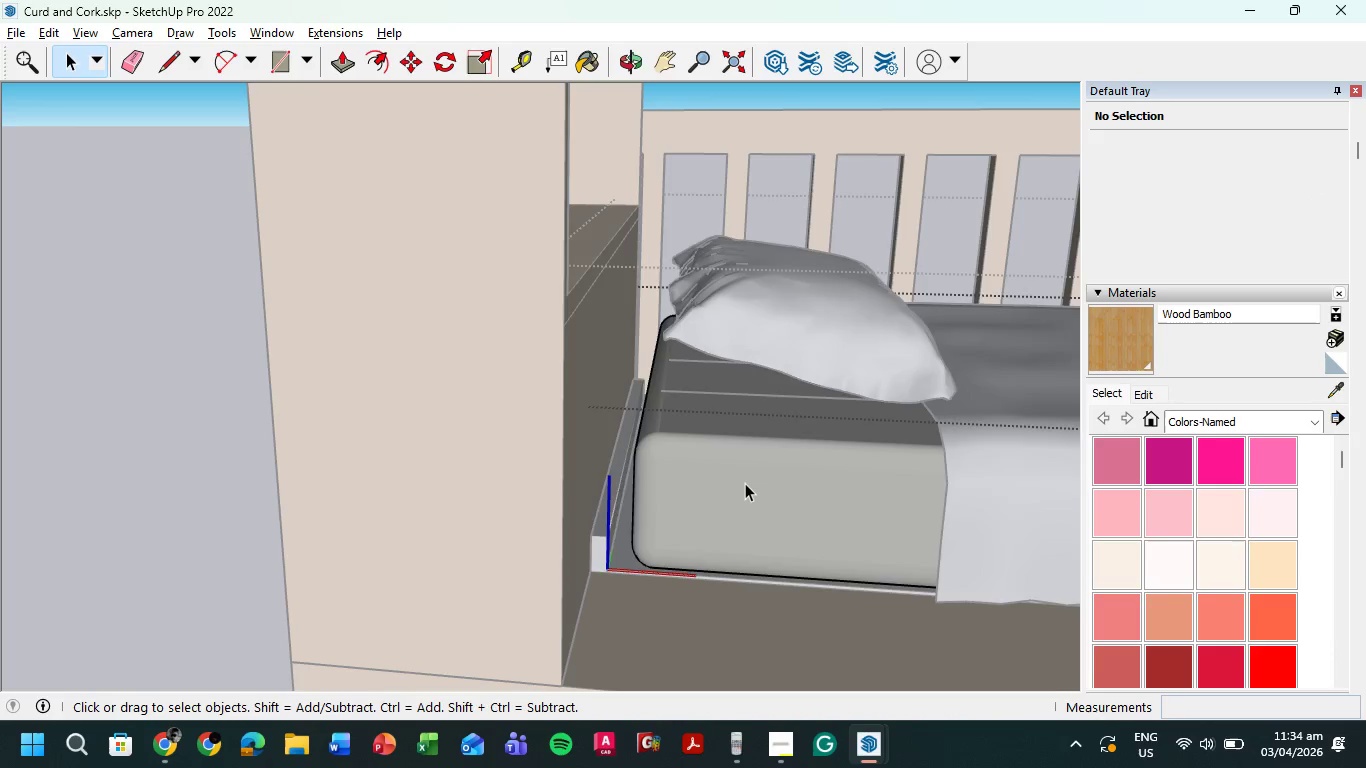 
key(Escape)
 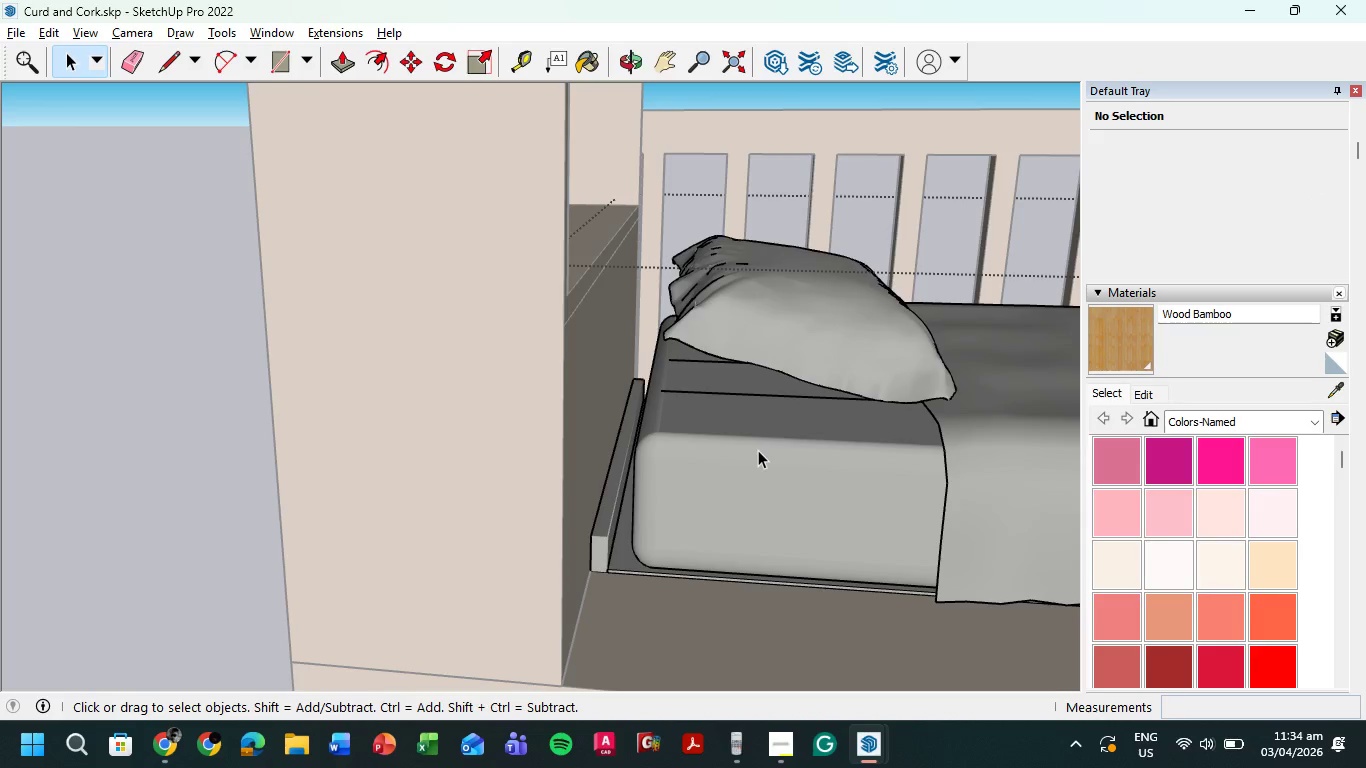 
left_click([759, 446])
 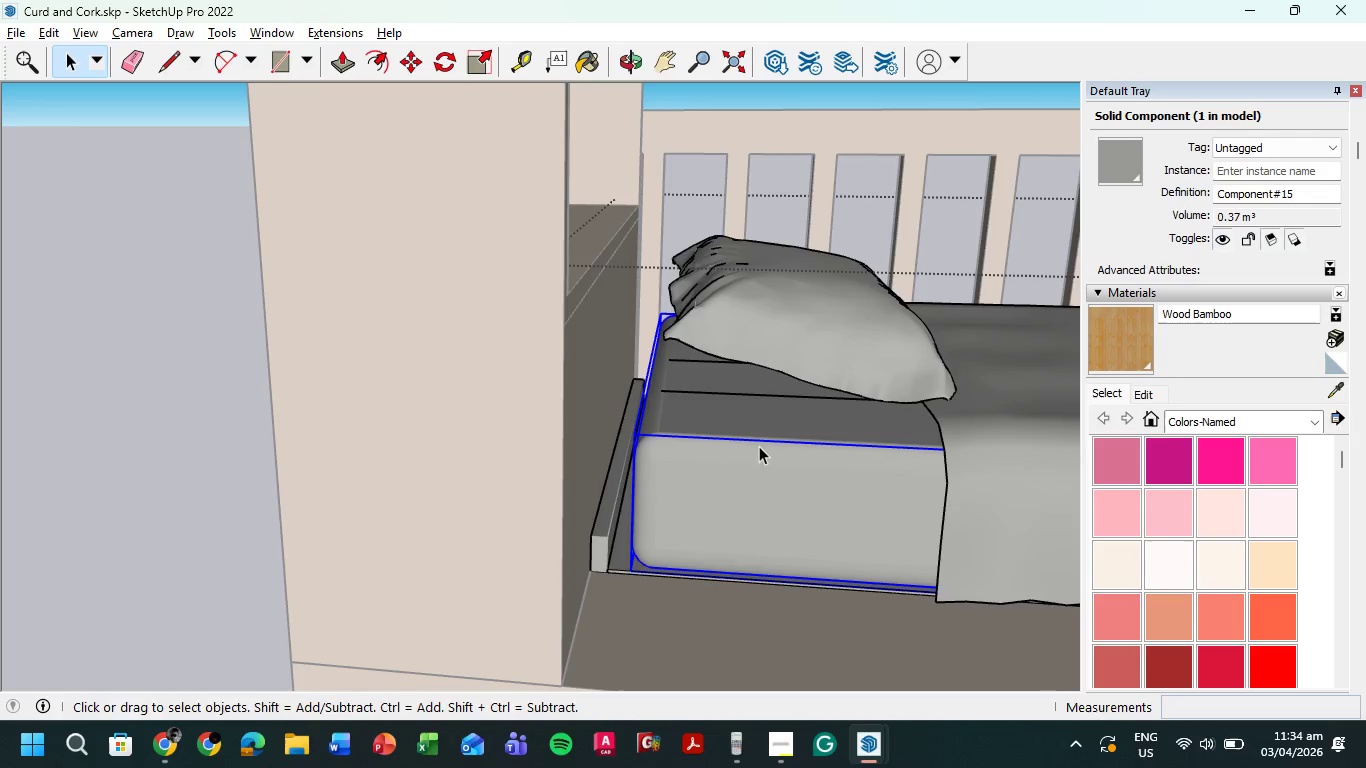 
key(M)
 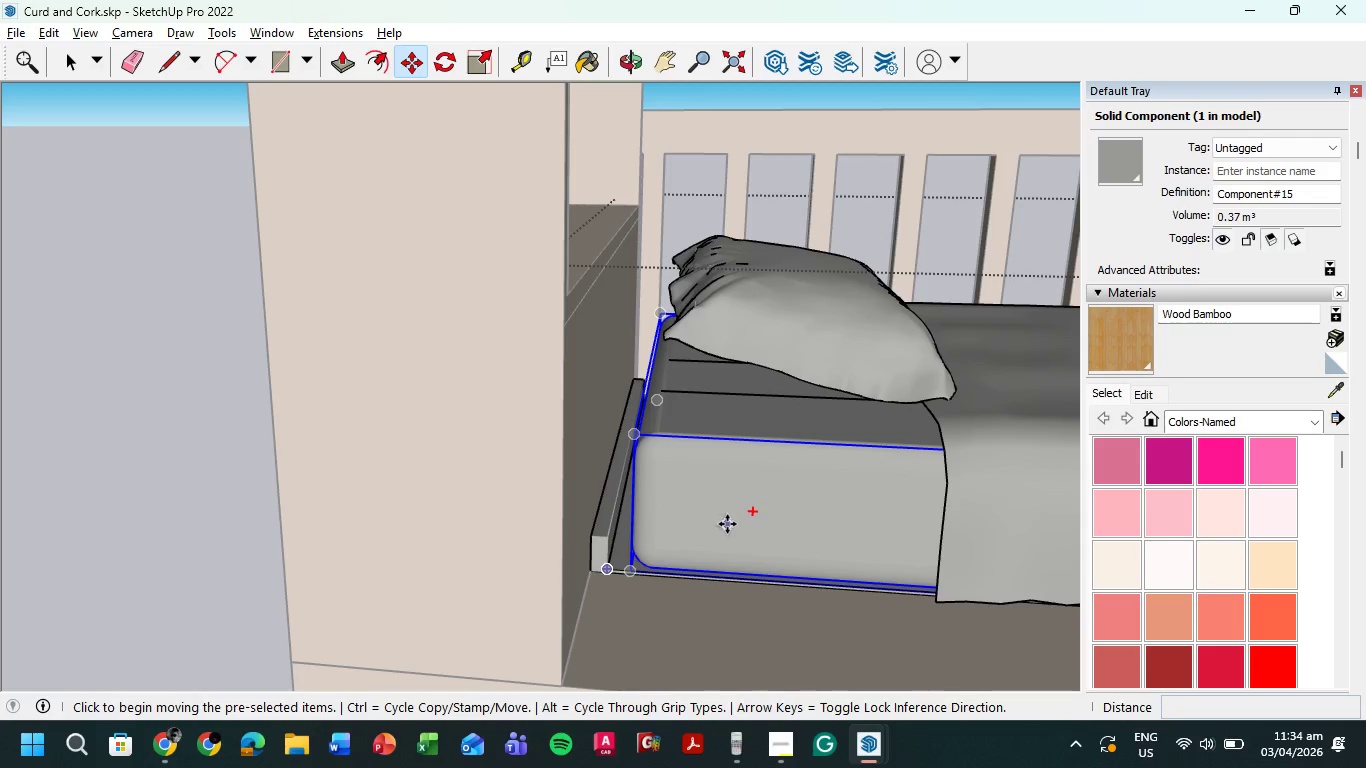 
left_click([729, 523])
 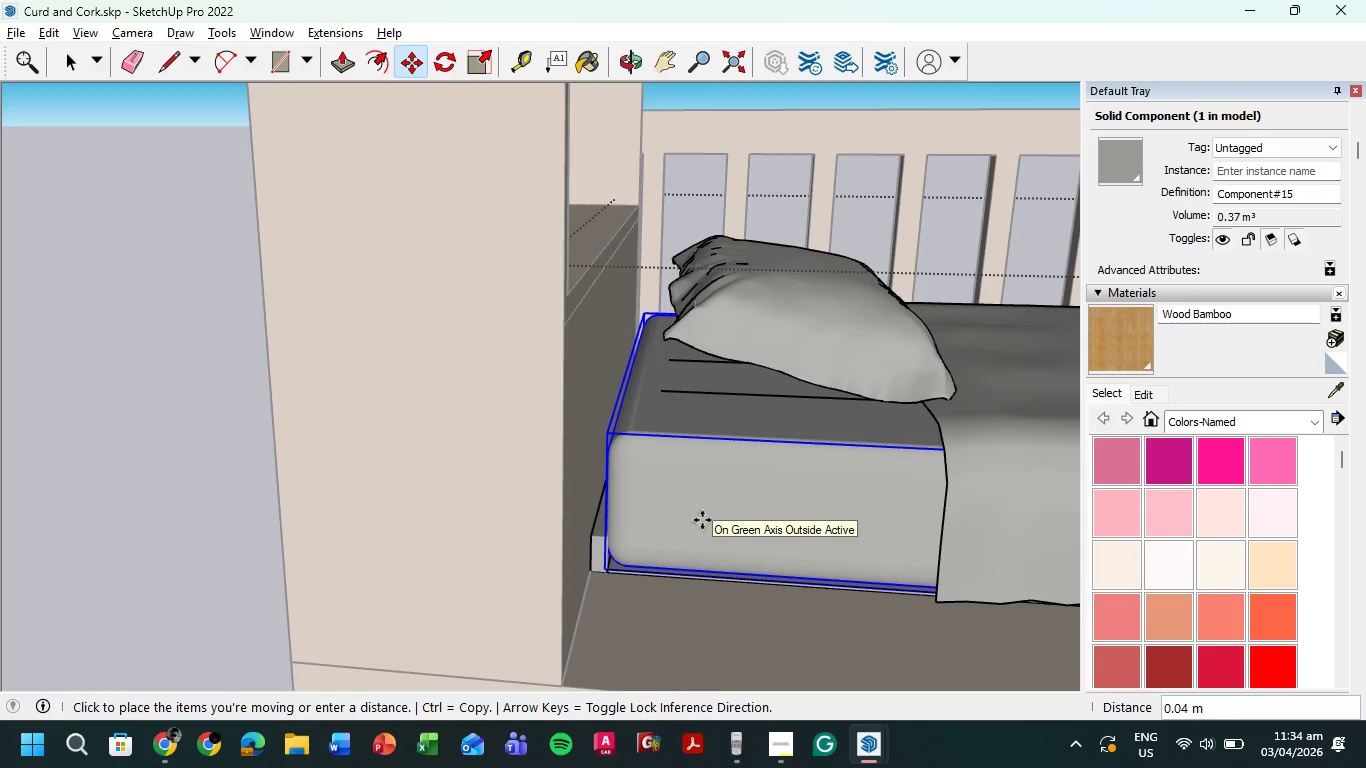 
left_click([704, 520])
 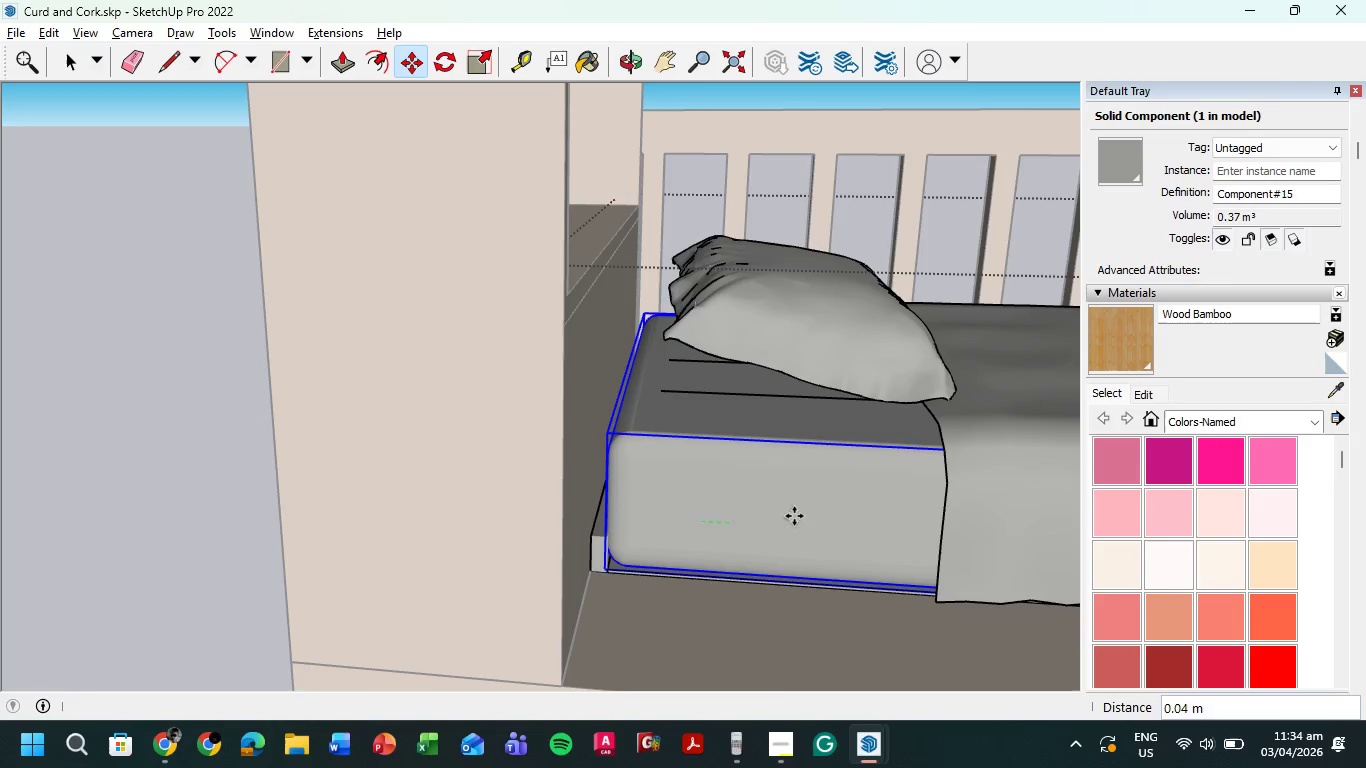 
key(Escape)
 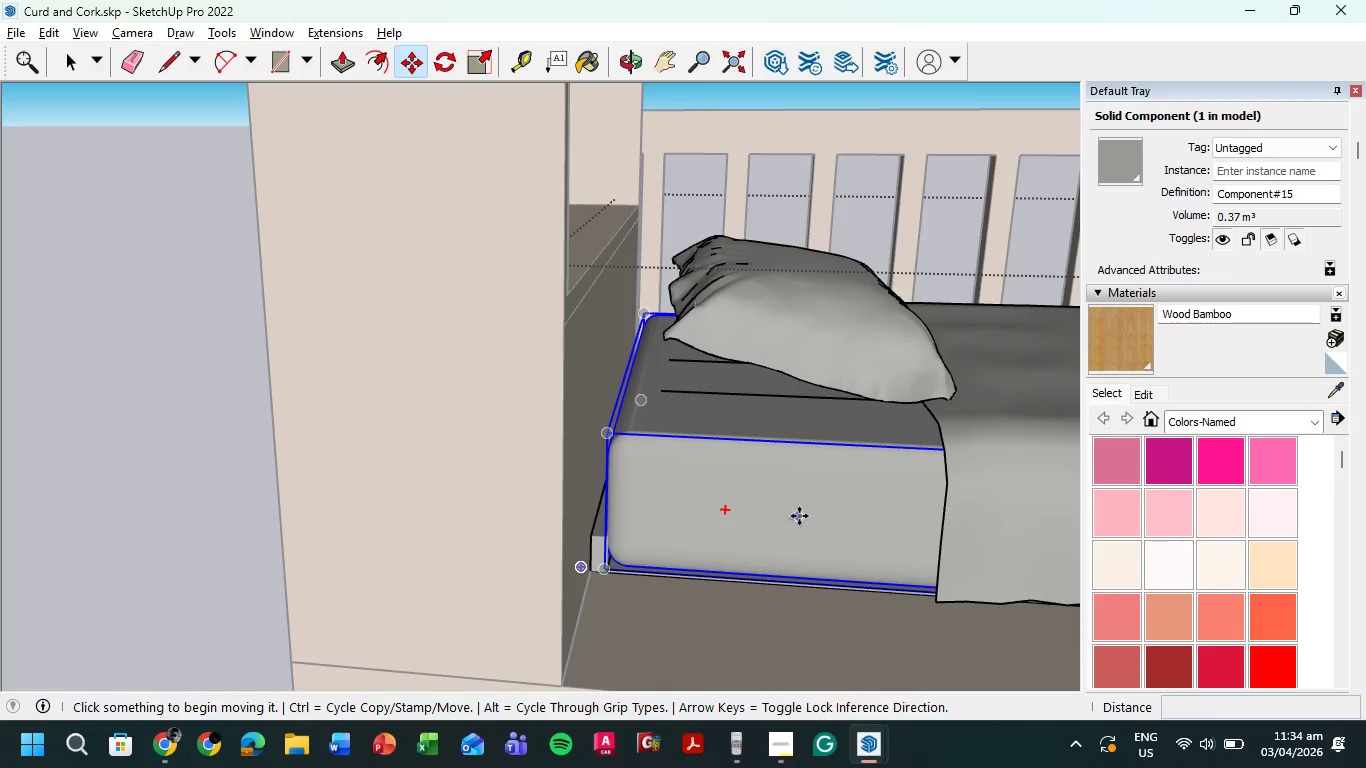 
key(Escape)
 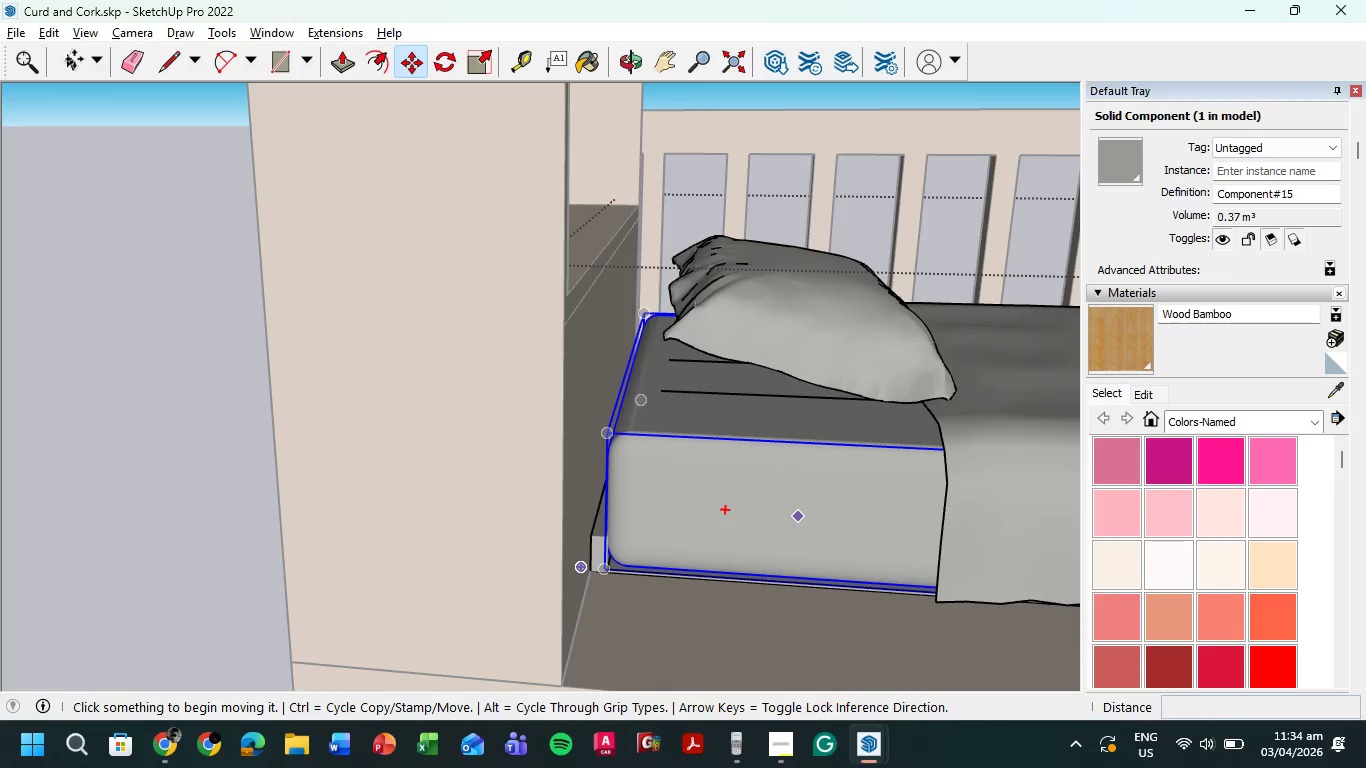 
left_click([71, 71])
 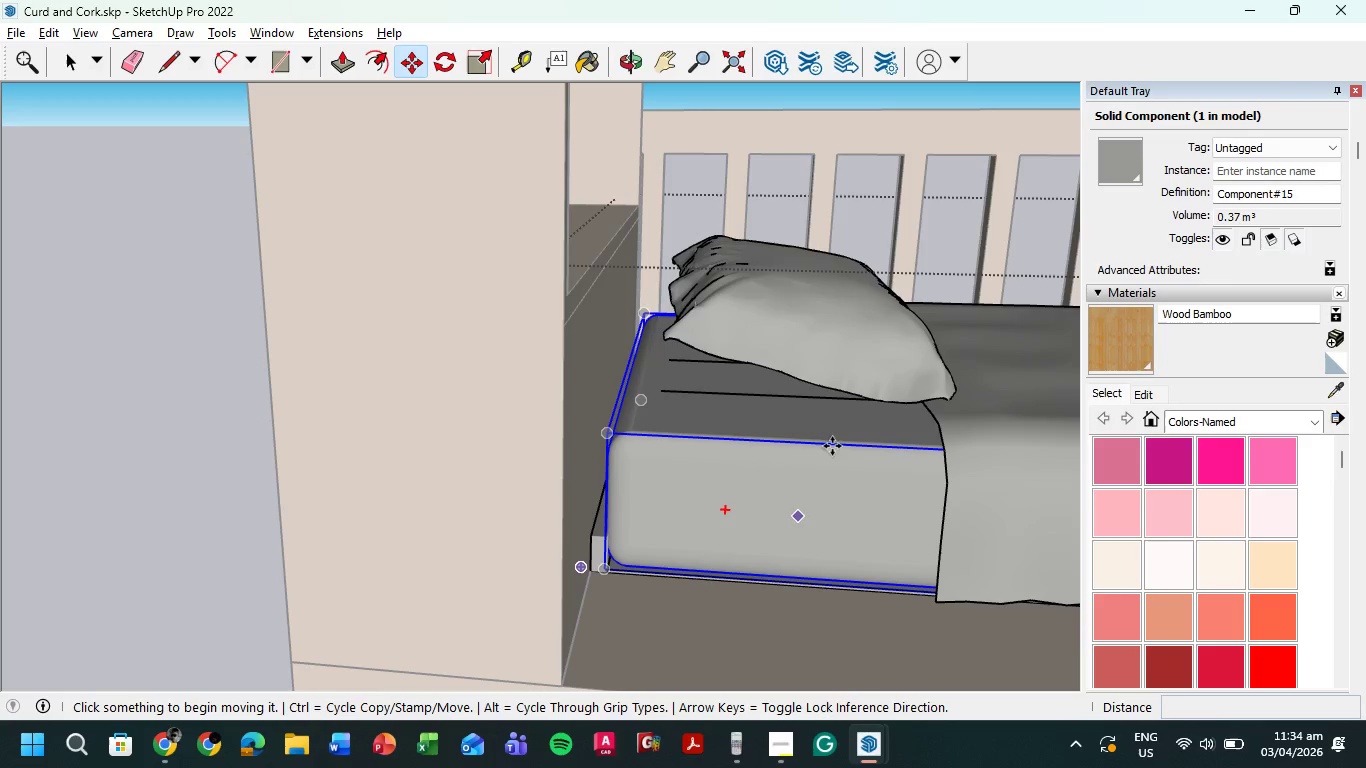 
key(Escape)
 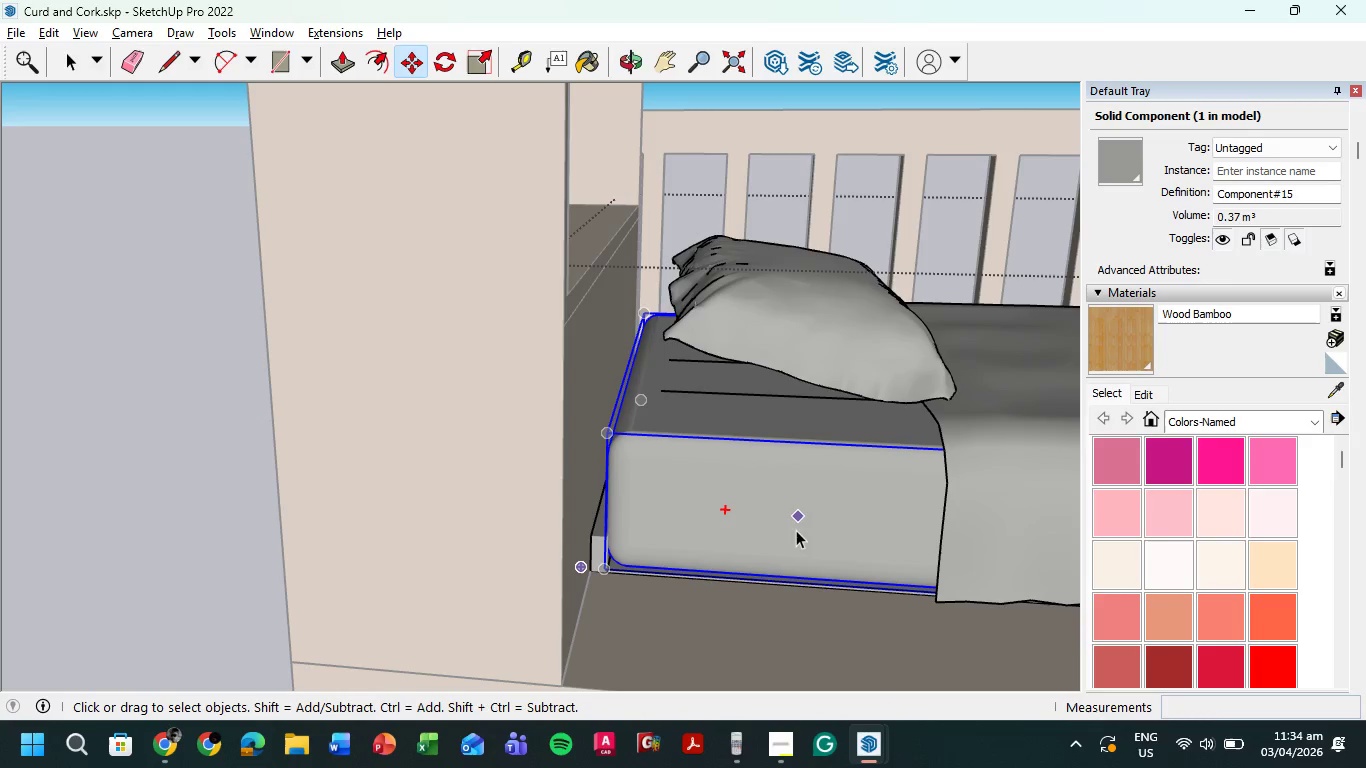 
key(Escape)
 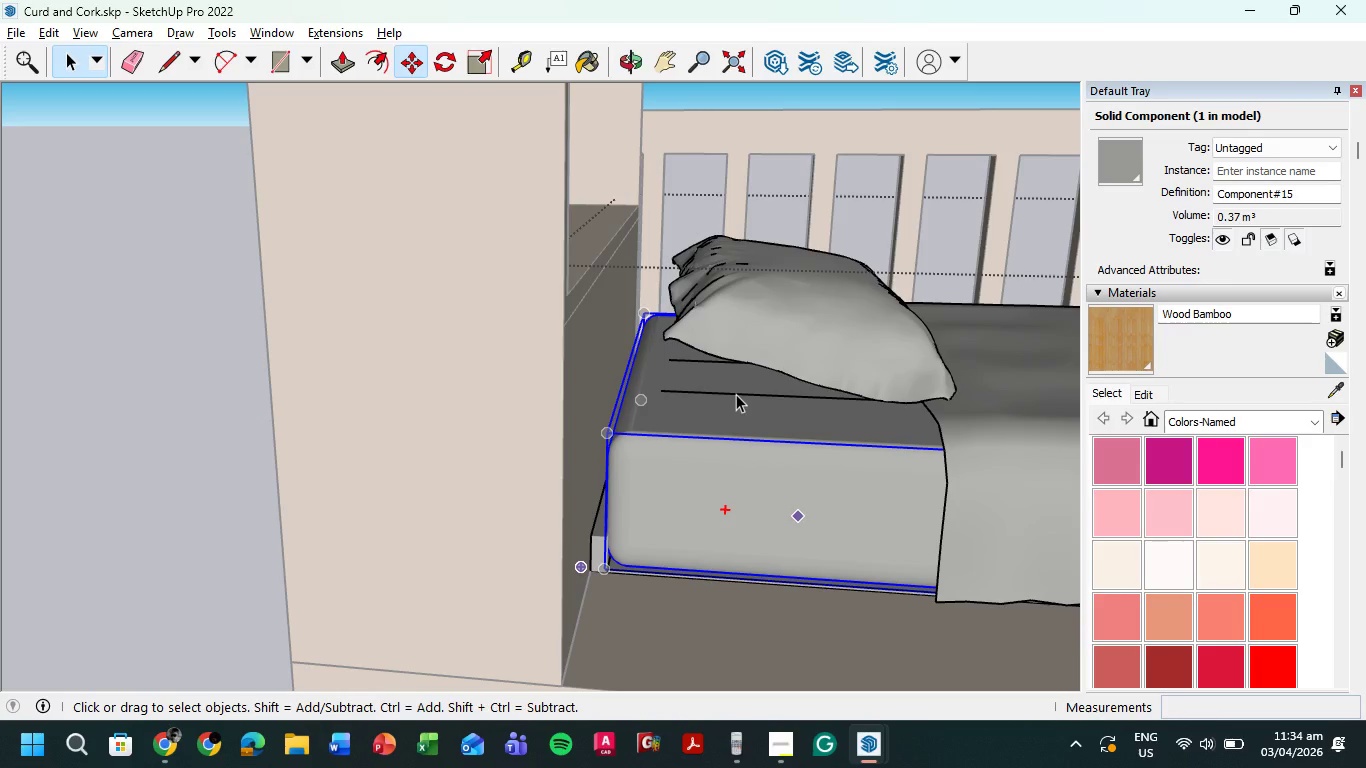 
left_click([736, 394])
 